 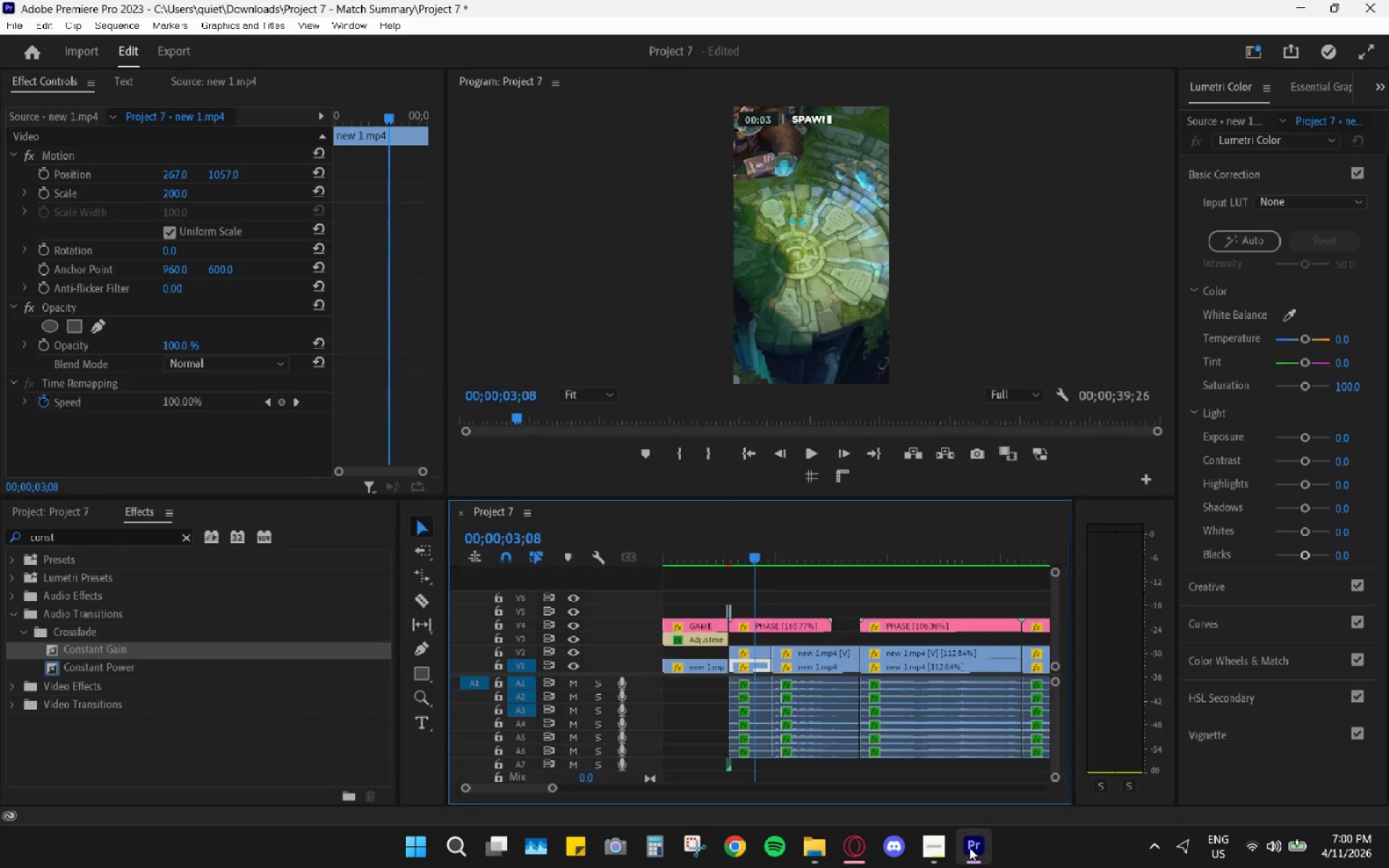 
scroll: coordinate [914, 628], scroll_direction: down, amount: 8.0
 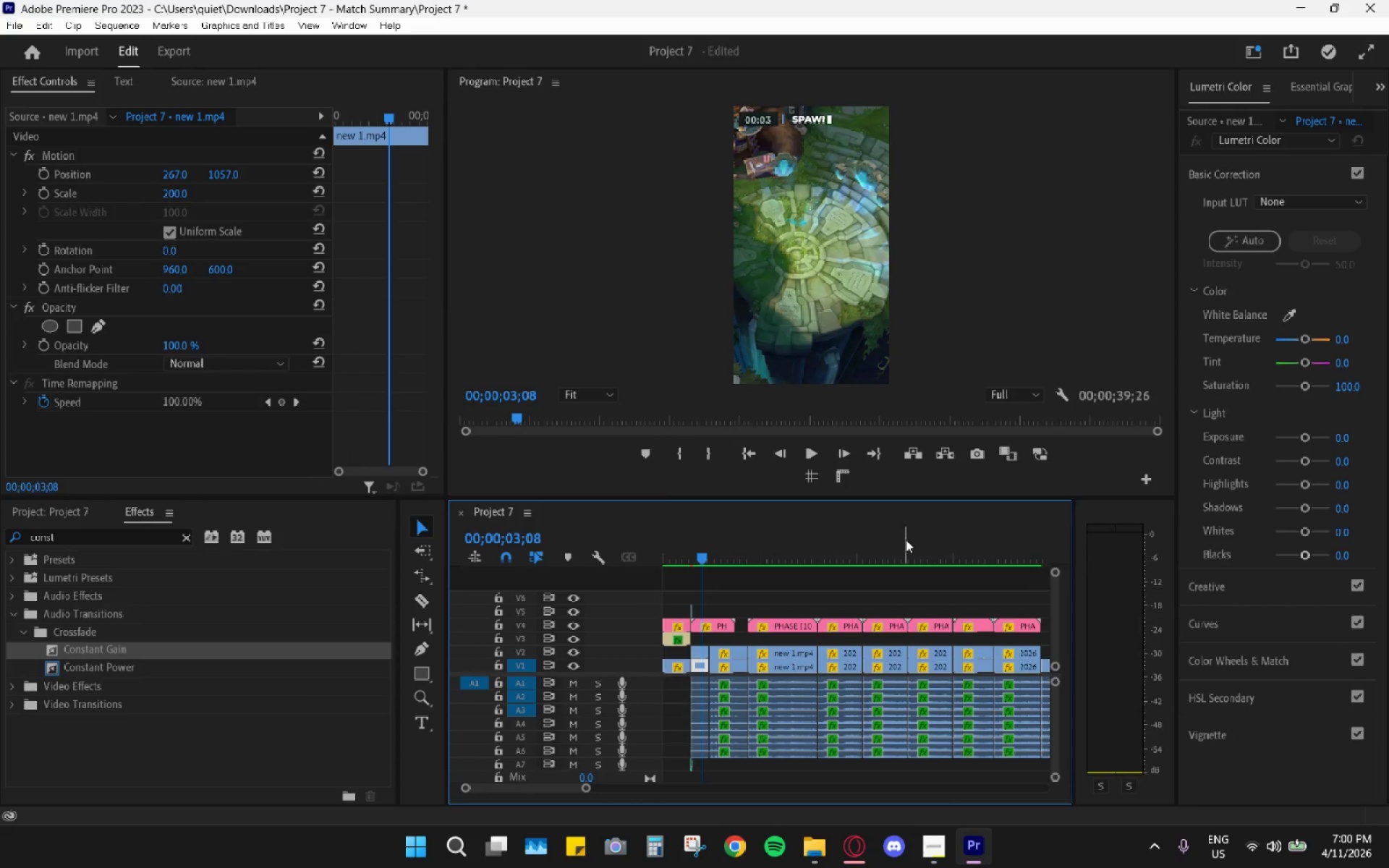 
left_click([848, 541])
 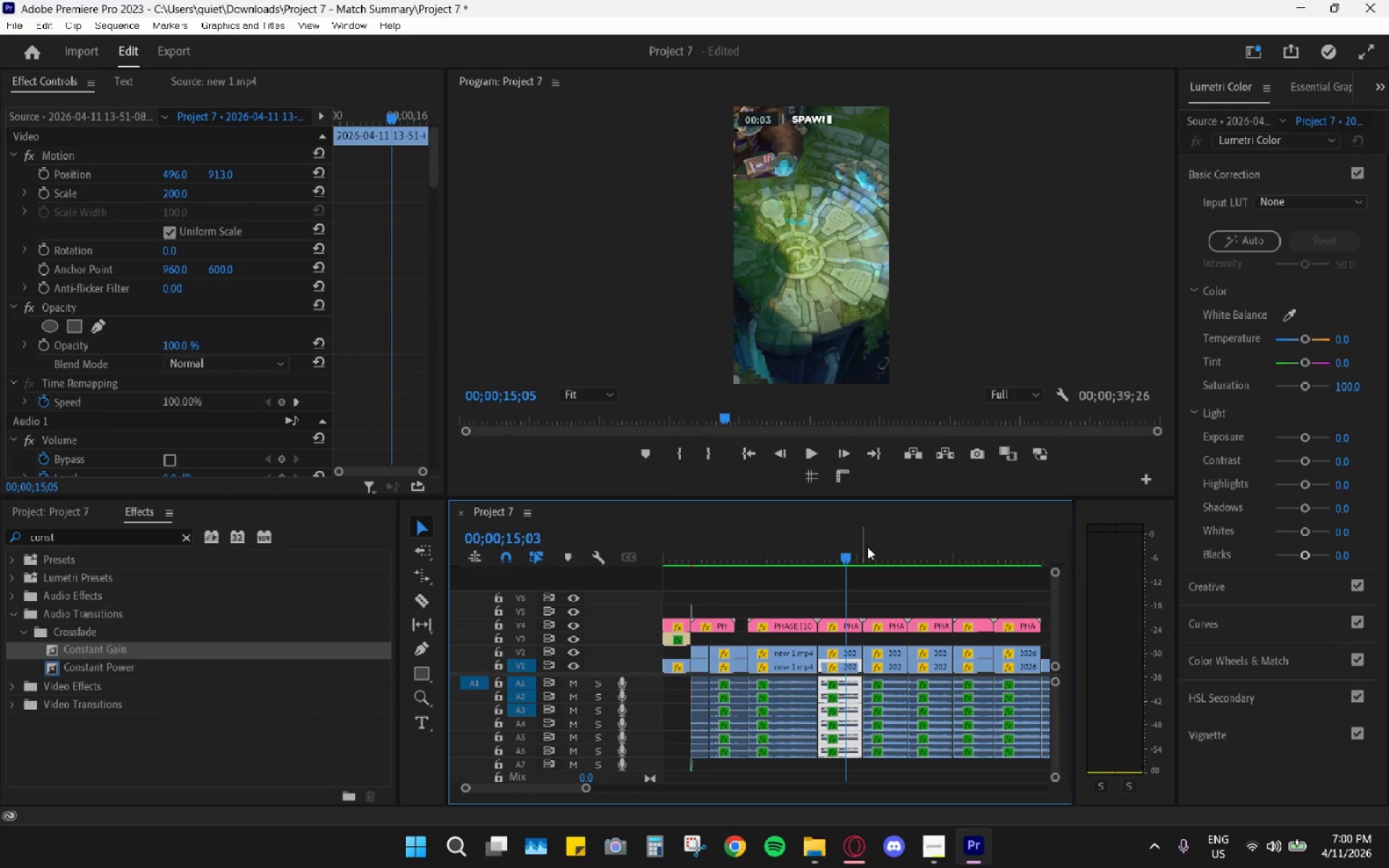 
key(Space)
 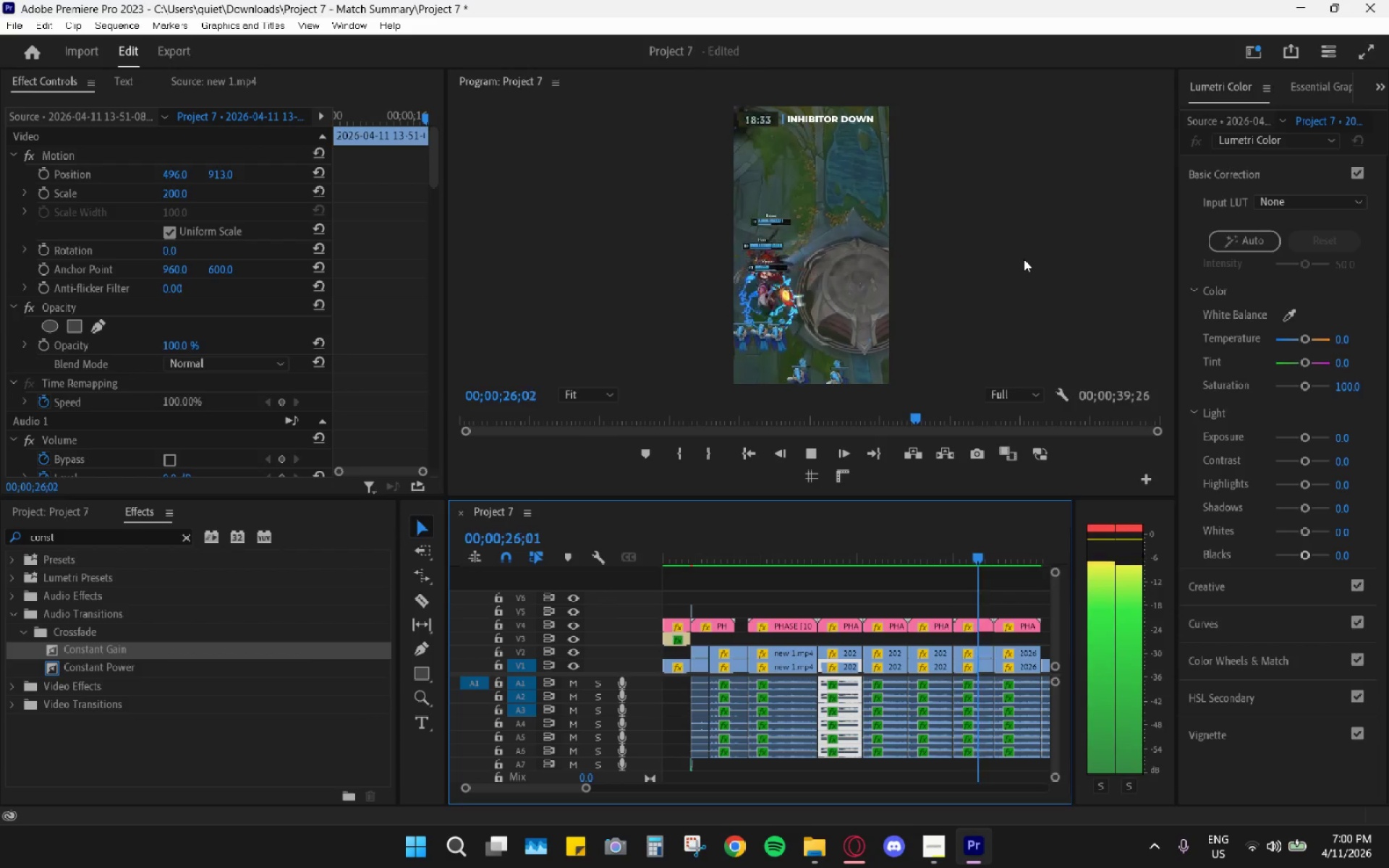 
wait(16.39)
 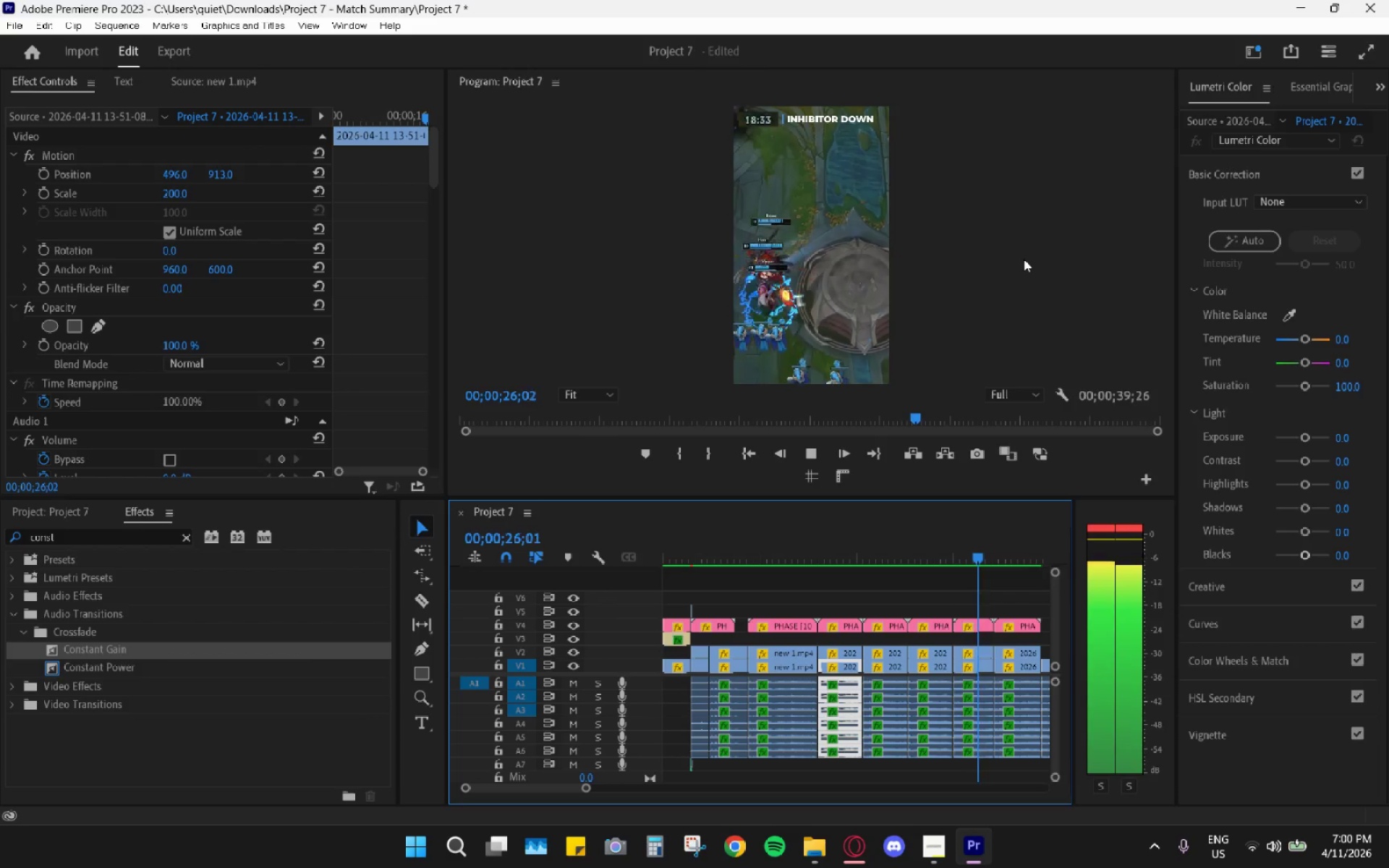 
key(Space)
 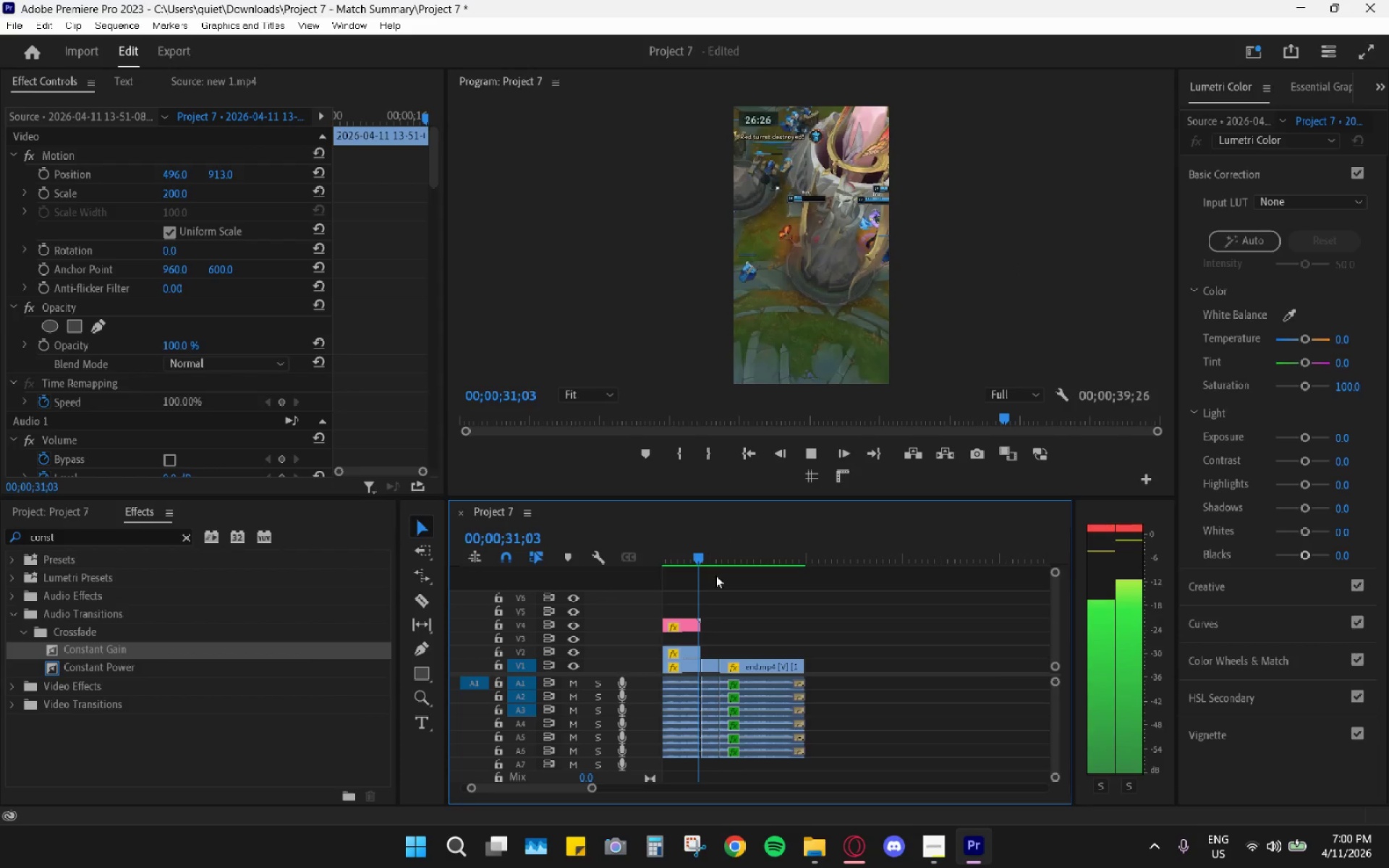 
scroll: coordinate [749, 610], scroll_direction: up, amount: 14.0
 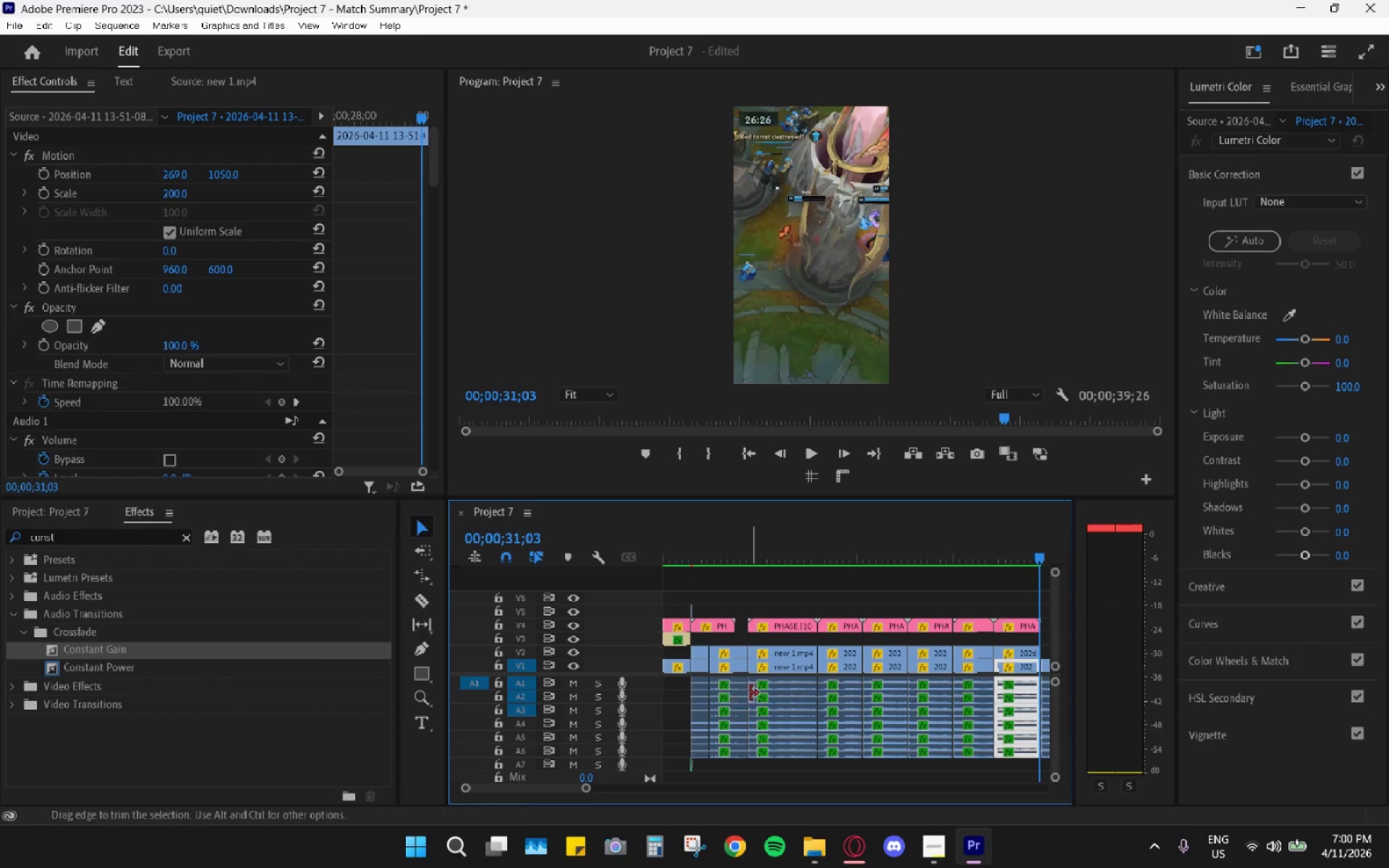 
scroll: coordinate [898, 678], scroll_direction: down, amount: 4.0
 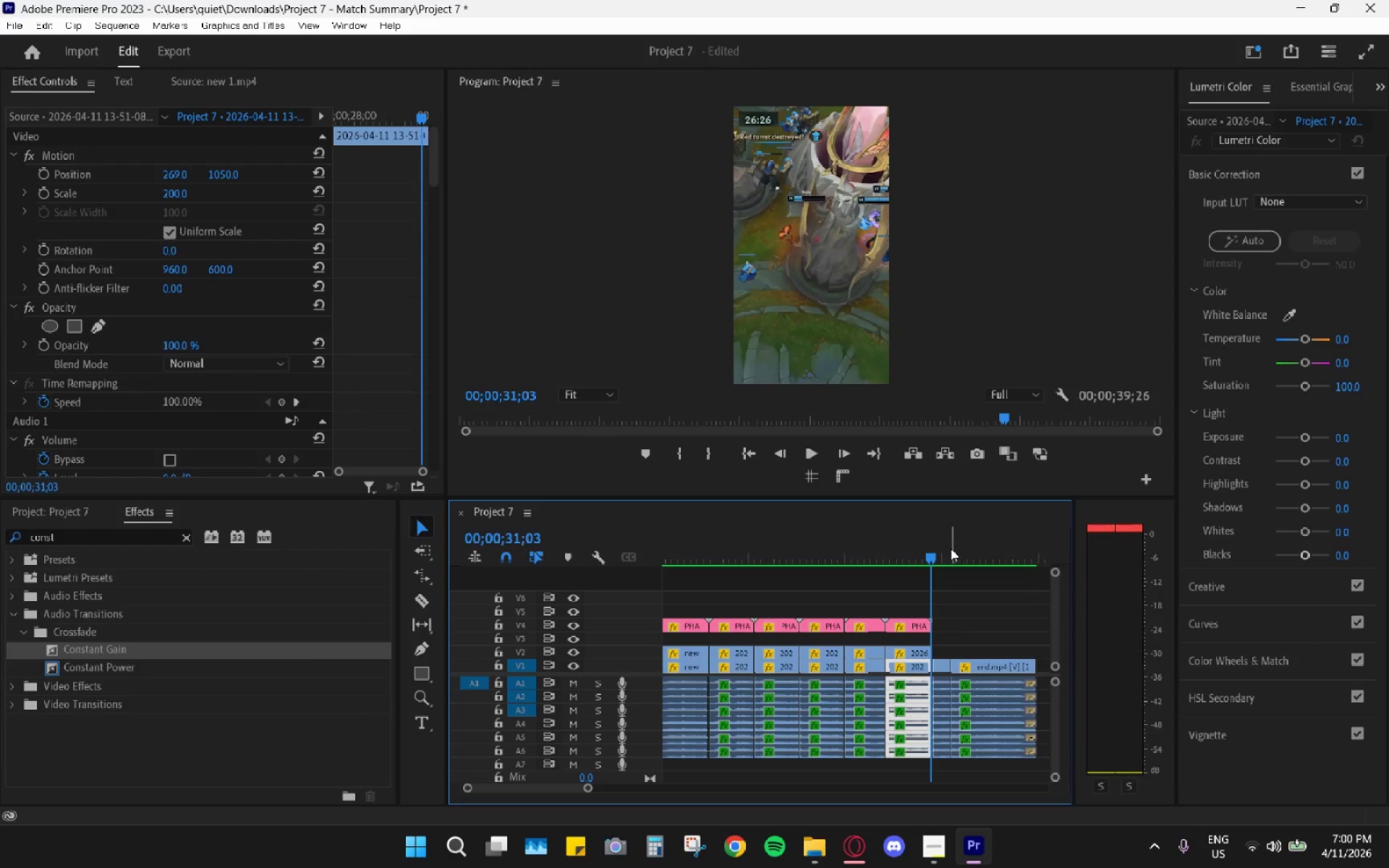 
left_click_drag(start_coordinate=[935, 556], to_coordinate=[714, 589])
 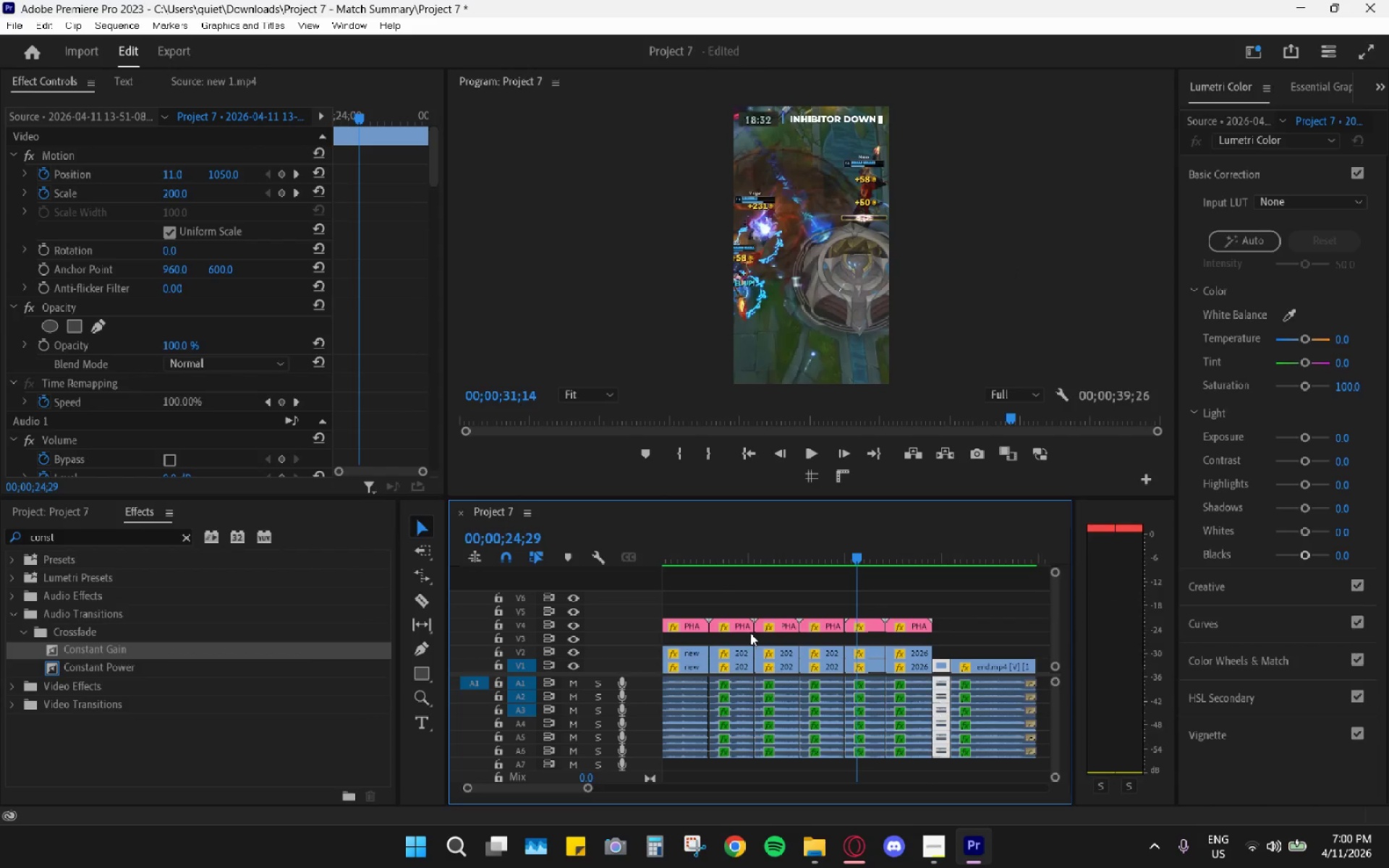 
scroll: coordinate [755, 571], scroll_direction: up, amount: 9.0
 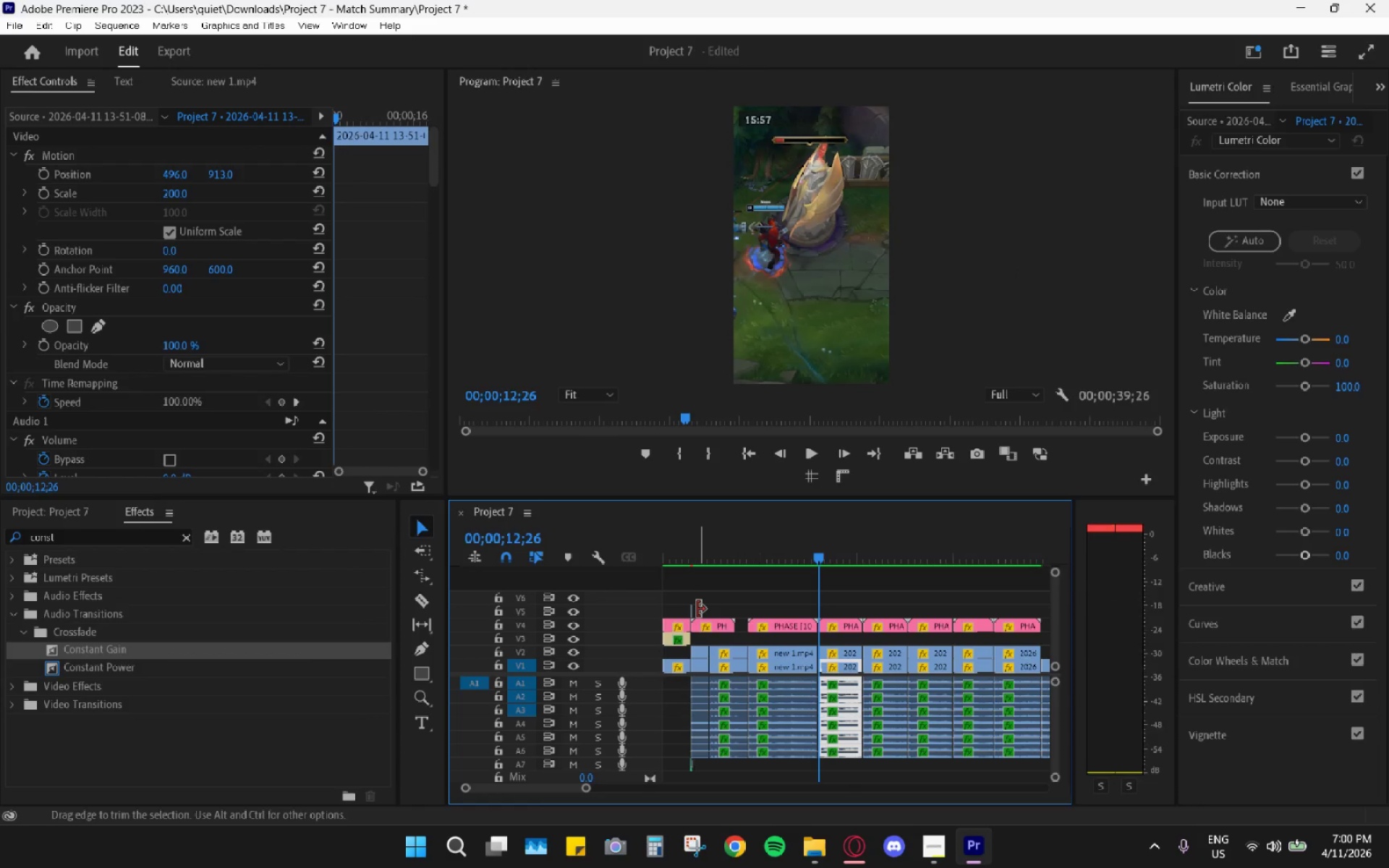 
hold_key(key=AltLeft, duration=0.56)
hold_key(key=AltLeft, duration=0.47)
scroll: coordinate [699, 609], scroll_direction: up, amount: 24.0
 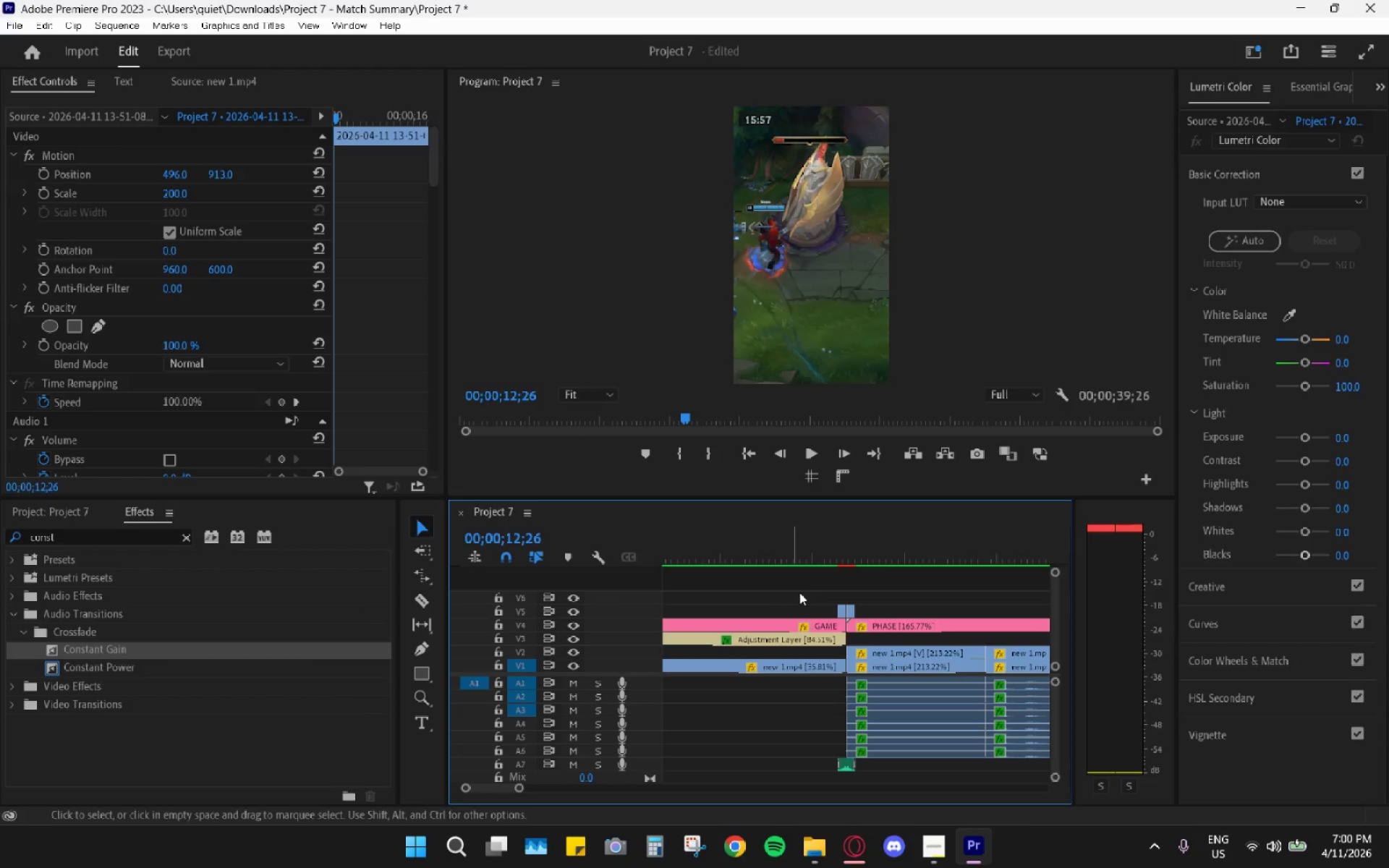 
left_click_drag(start_coordinate=[805, 586], to_coordinate=[884, 608])
 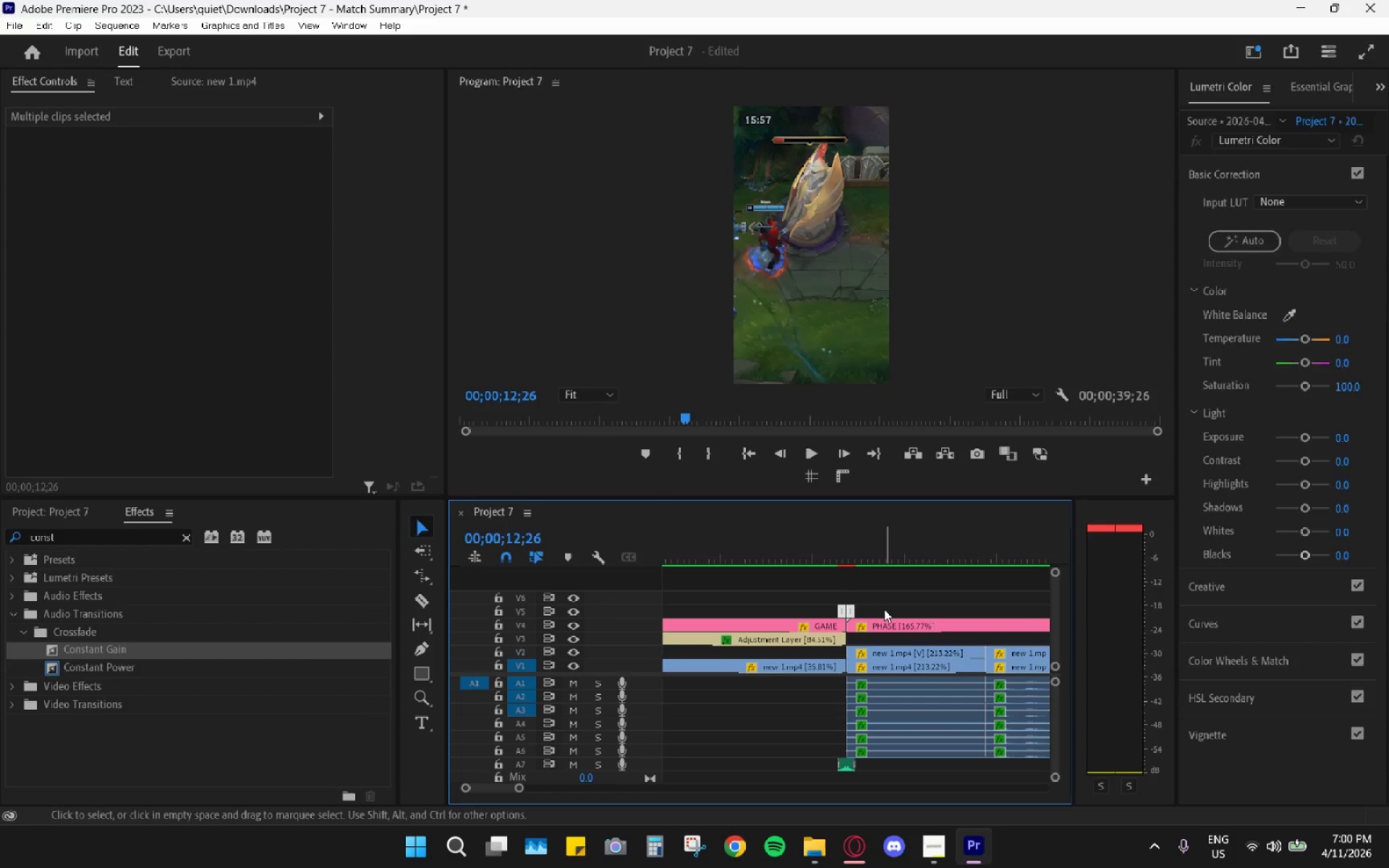 
key(Control+C)
 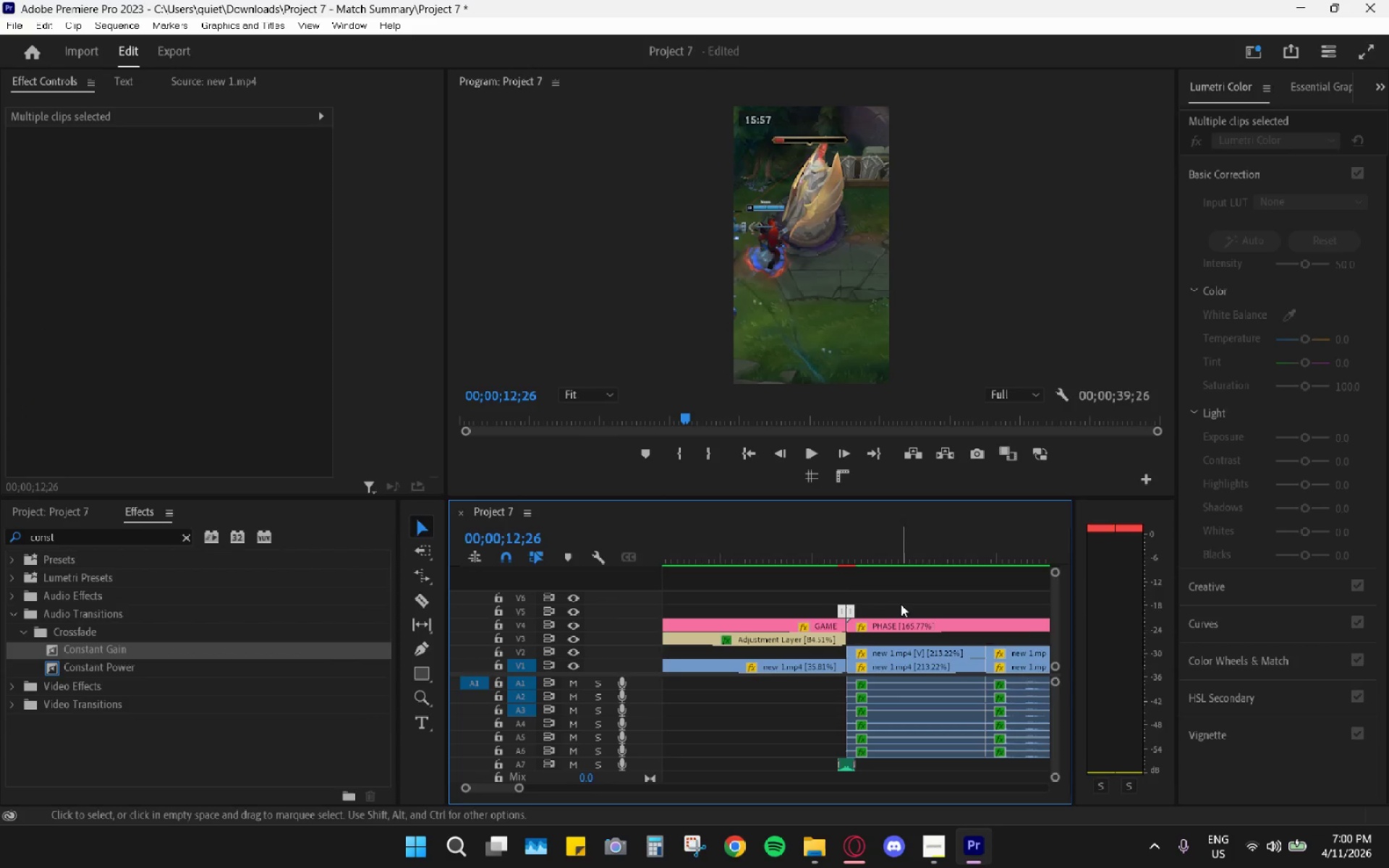 
hold_key(key=AltLeft, duration=1.14)
scroll: coordinate [904, 606], scroll_direction: down, amount: 70.0
 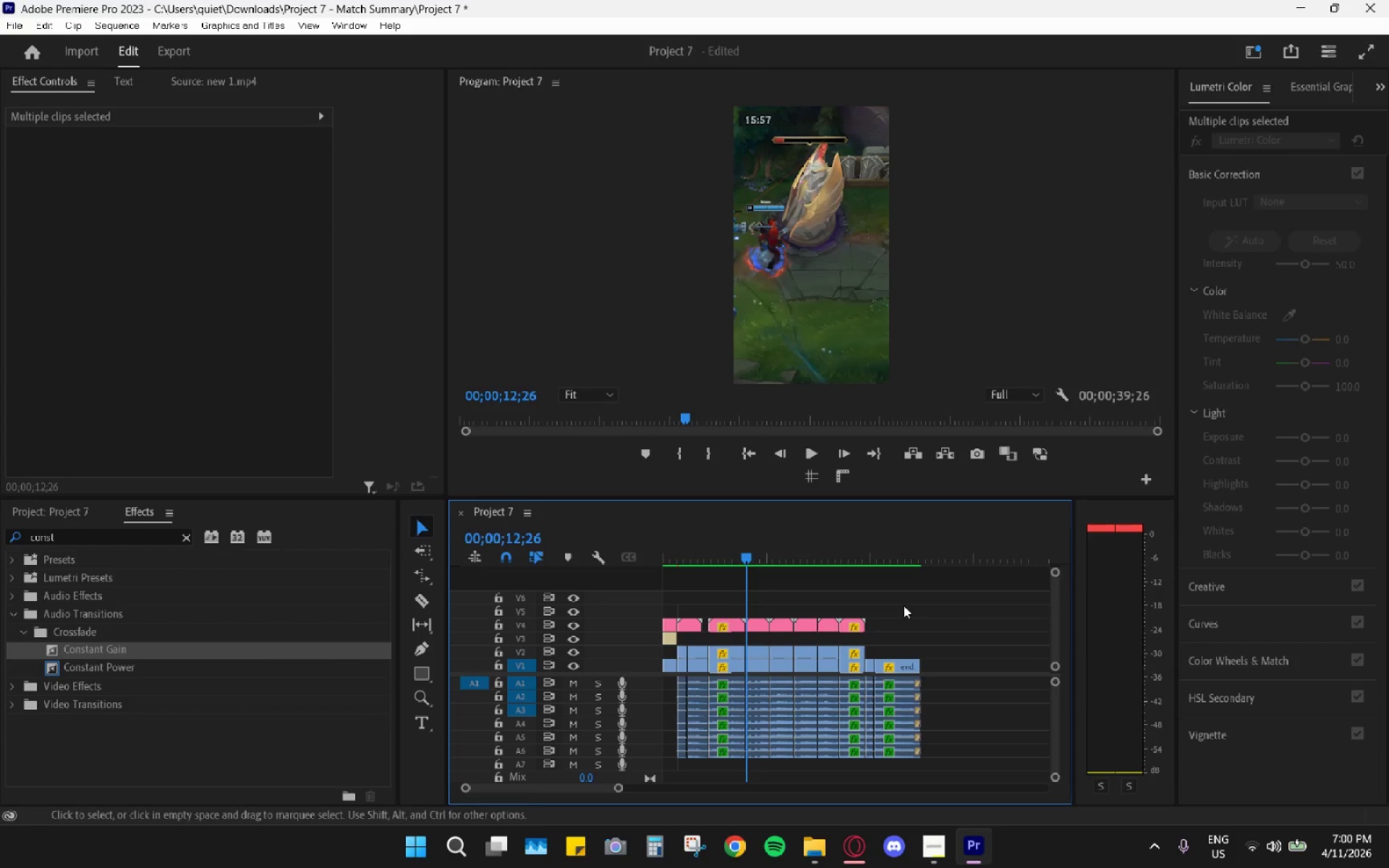 
left_click_drag(start_coordinate=[846, 553], to_coordinate=[881, 559])
 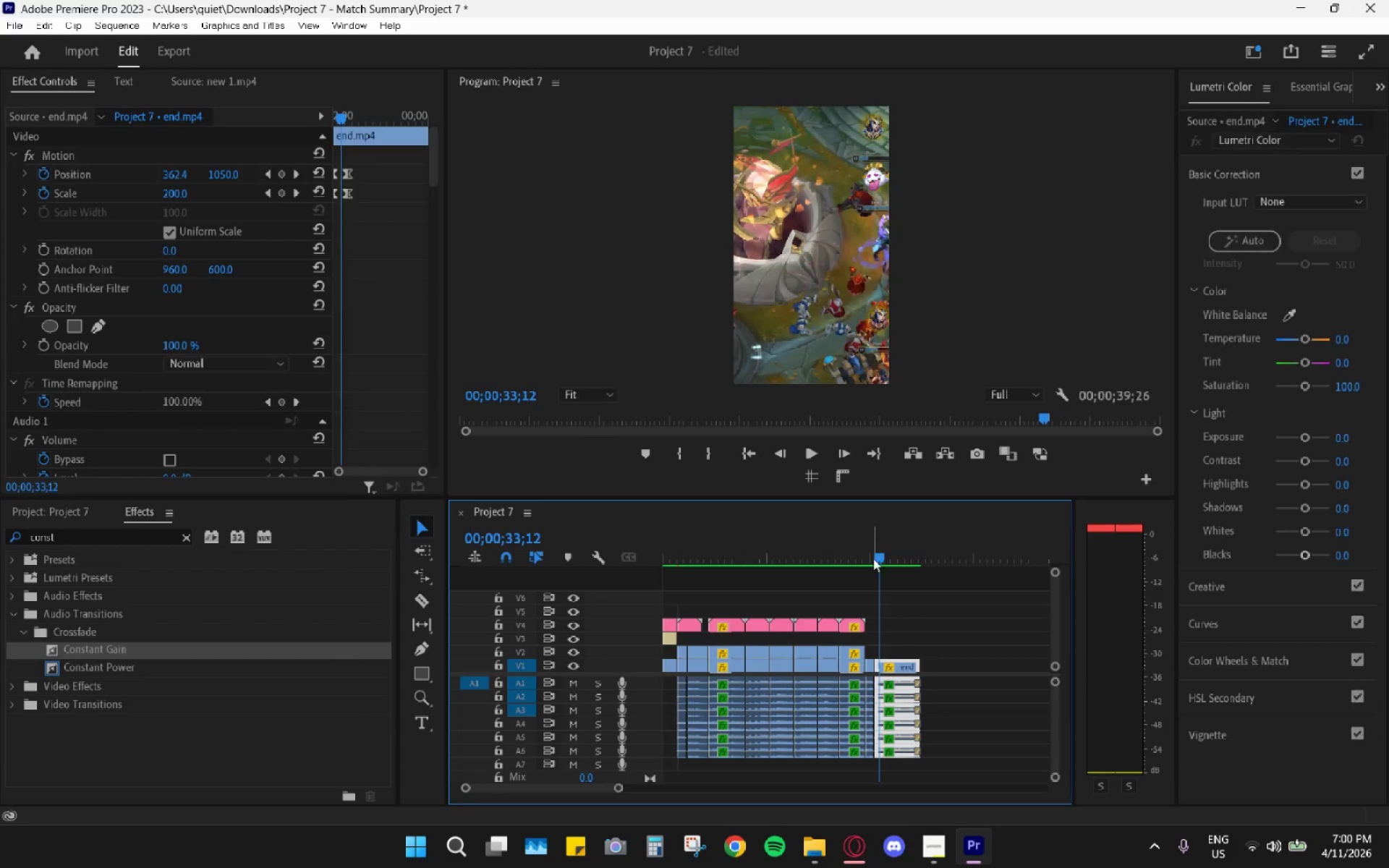 
hold_key(key=AltLeft, duration=0.8)
scroll: coordinate [865, 576], scroll_direction: up, amount: 11.0
 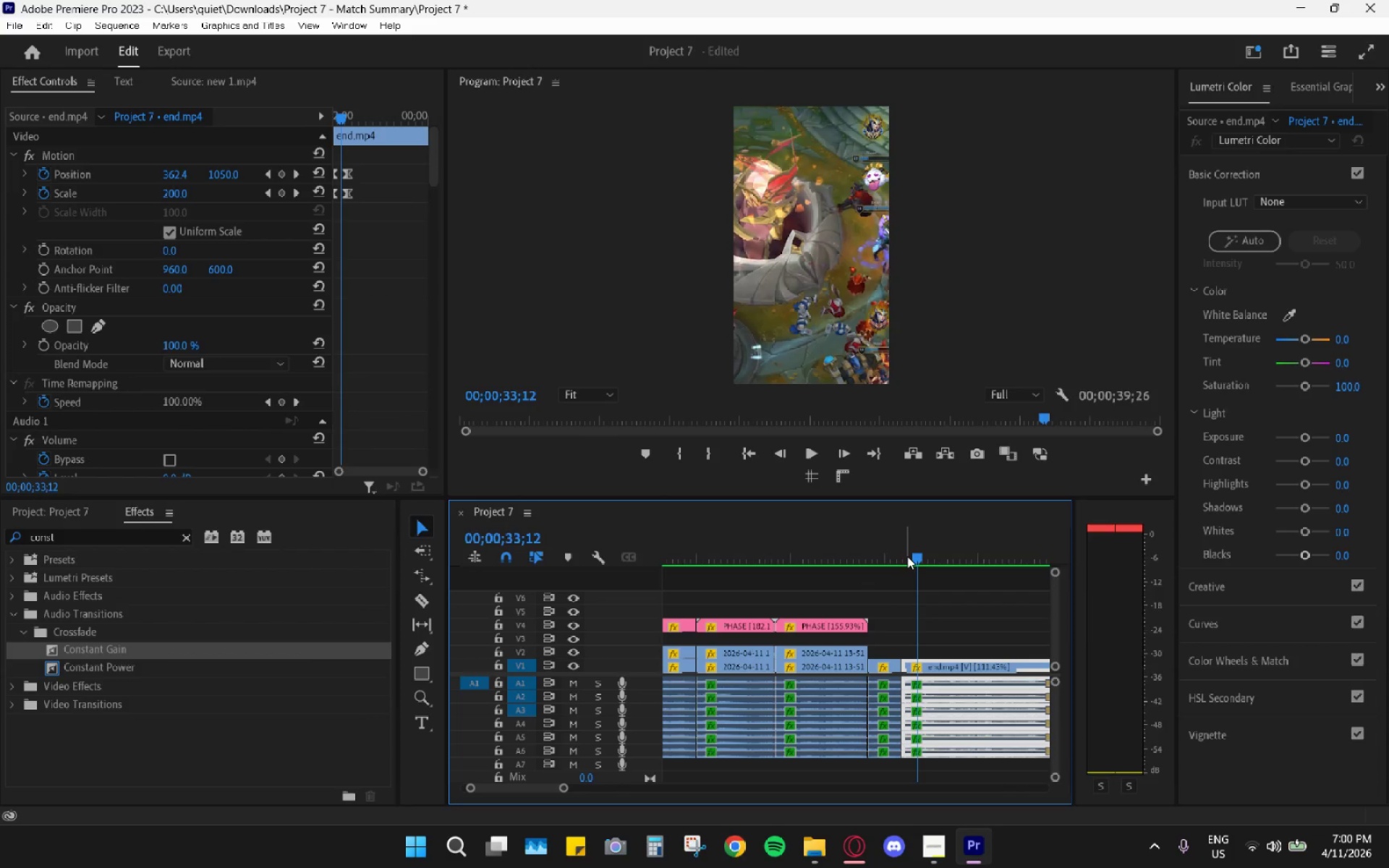 
left_click_drag(start_coordinate=[909, 555], to_coordinate=[846, 560])
 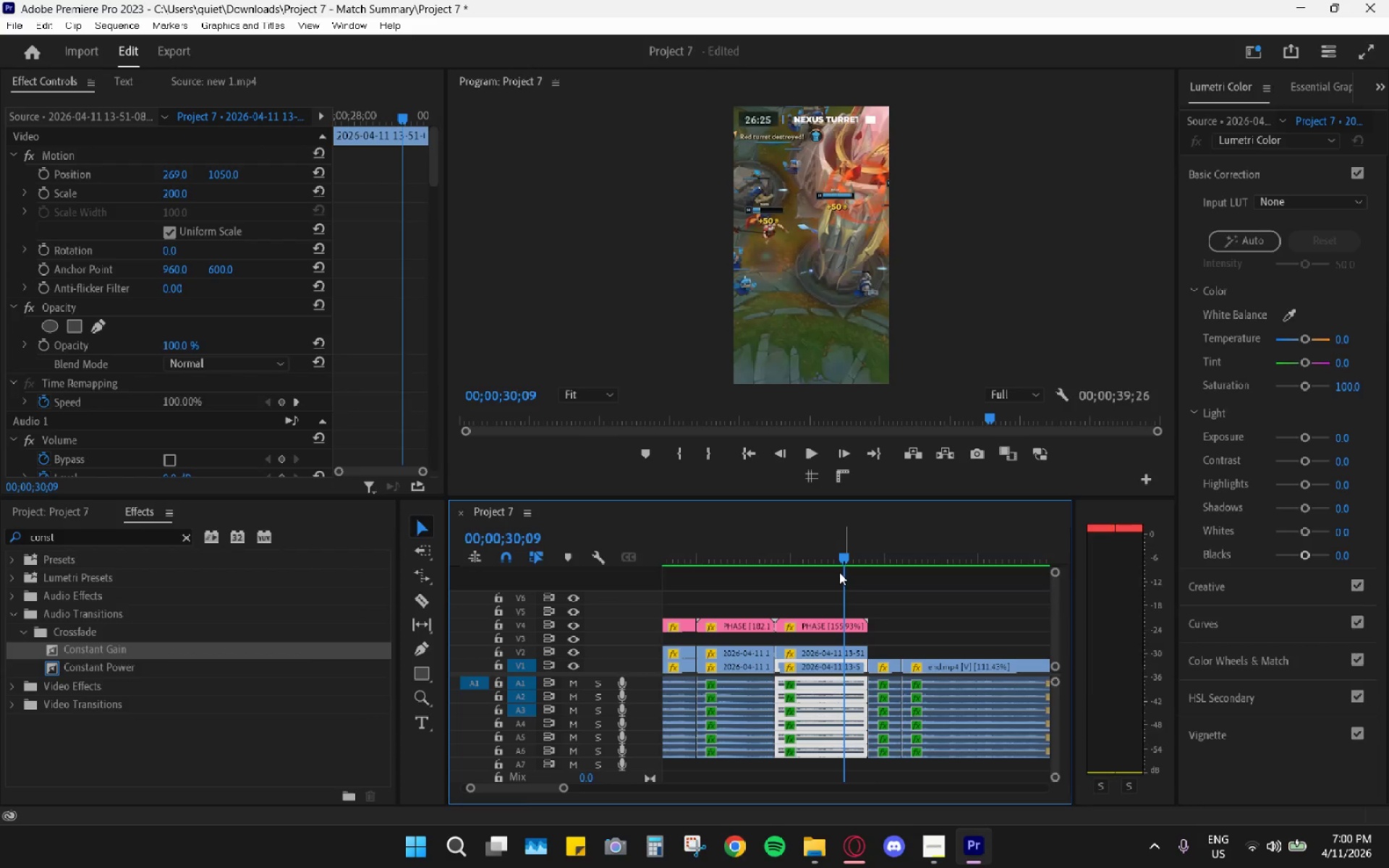 
key(Control+ControlLeft)
 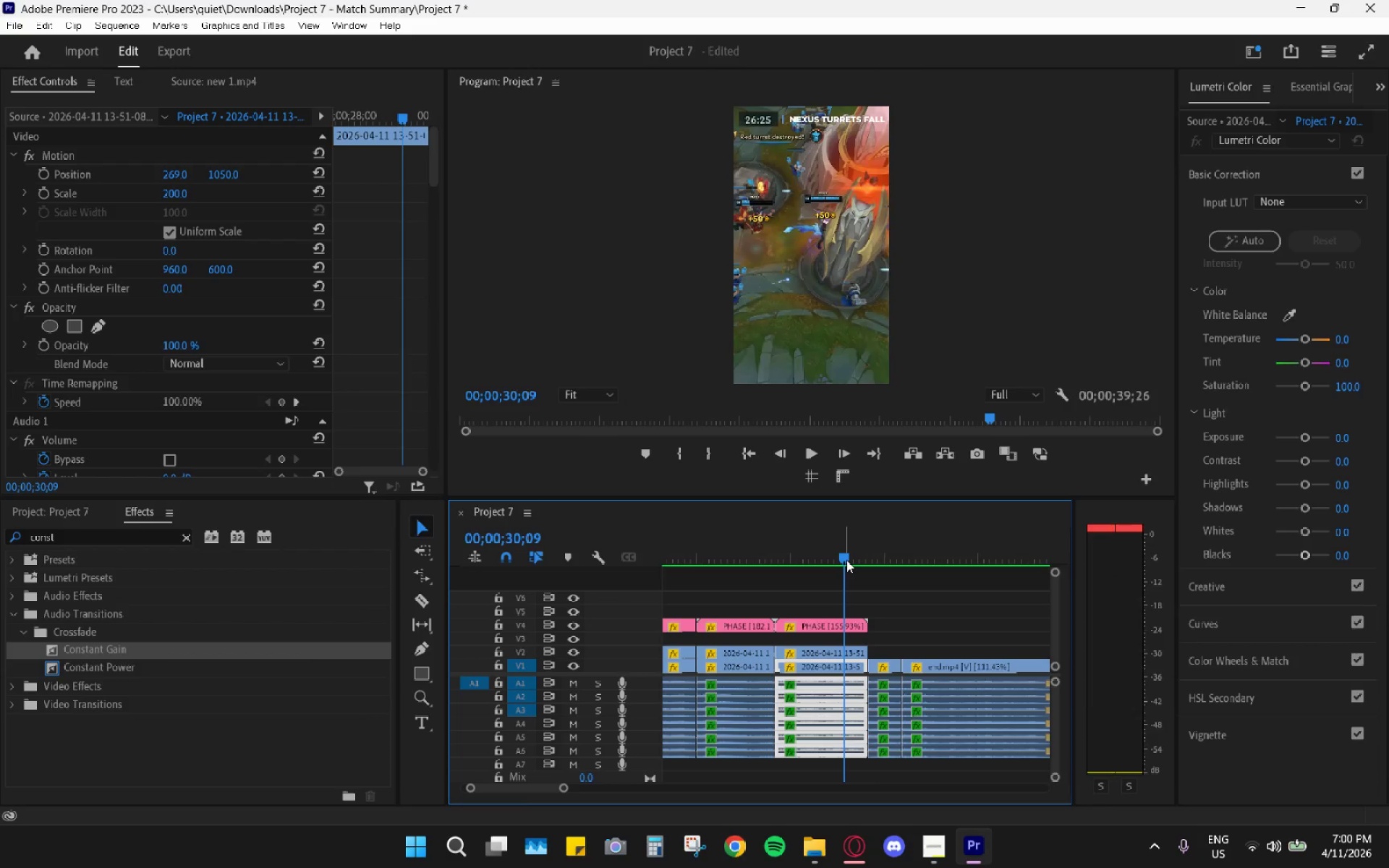 
key(Control+V)
 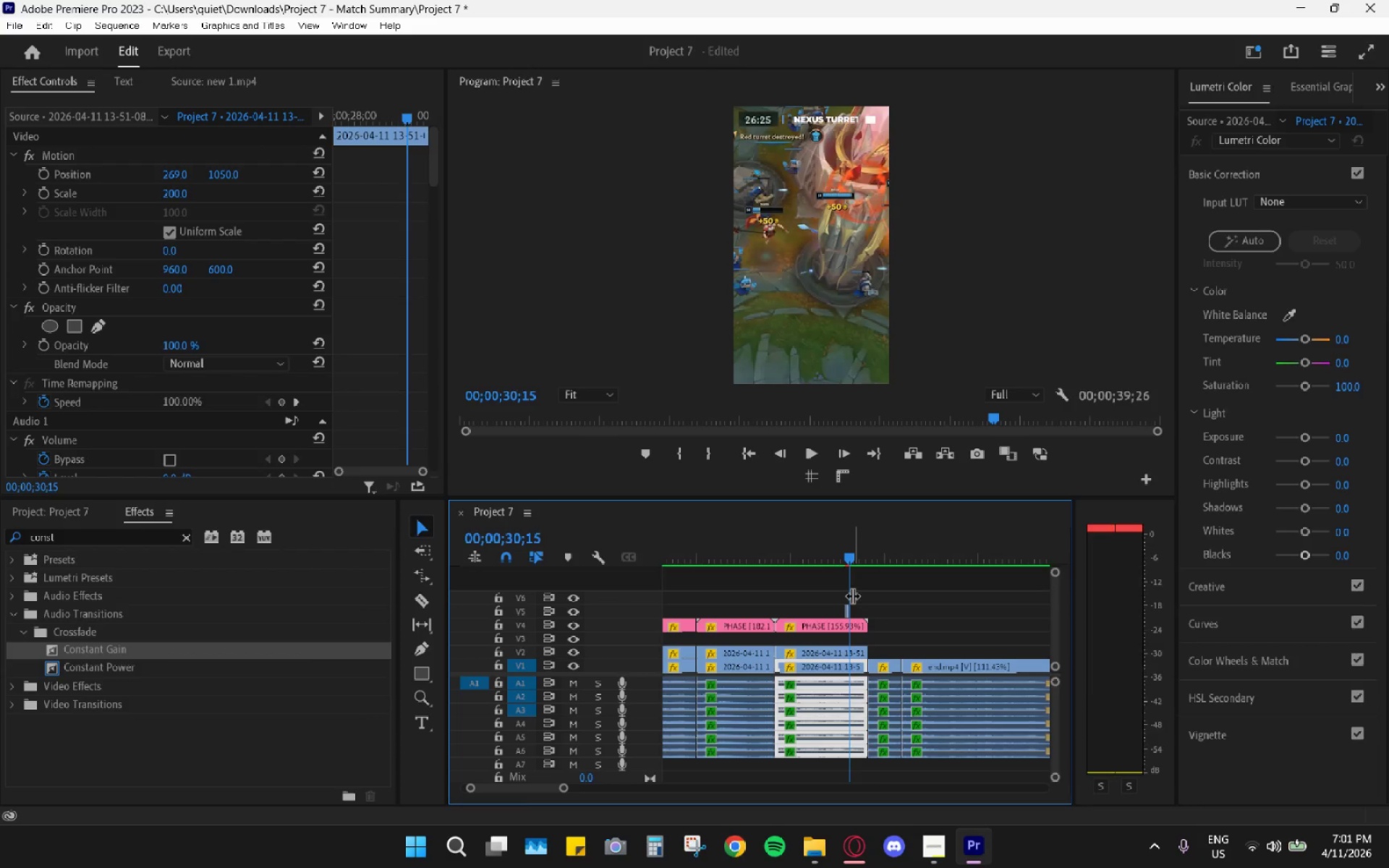 
hold_key(key=AltLeft, duration=0.67)
scroll: coordinate [841, 604], scroll_direction: up, amount: 12.0
 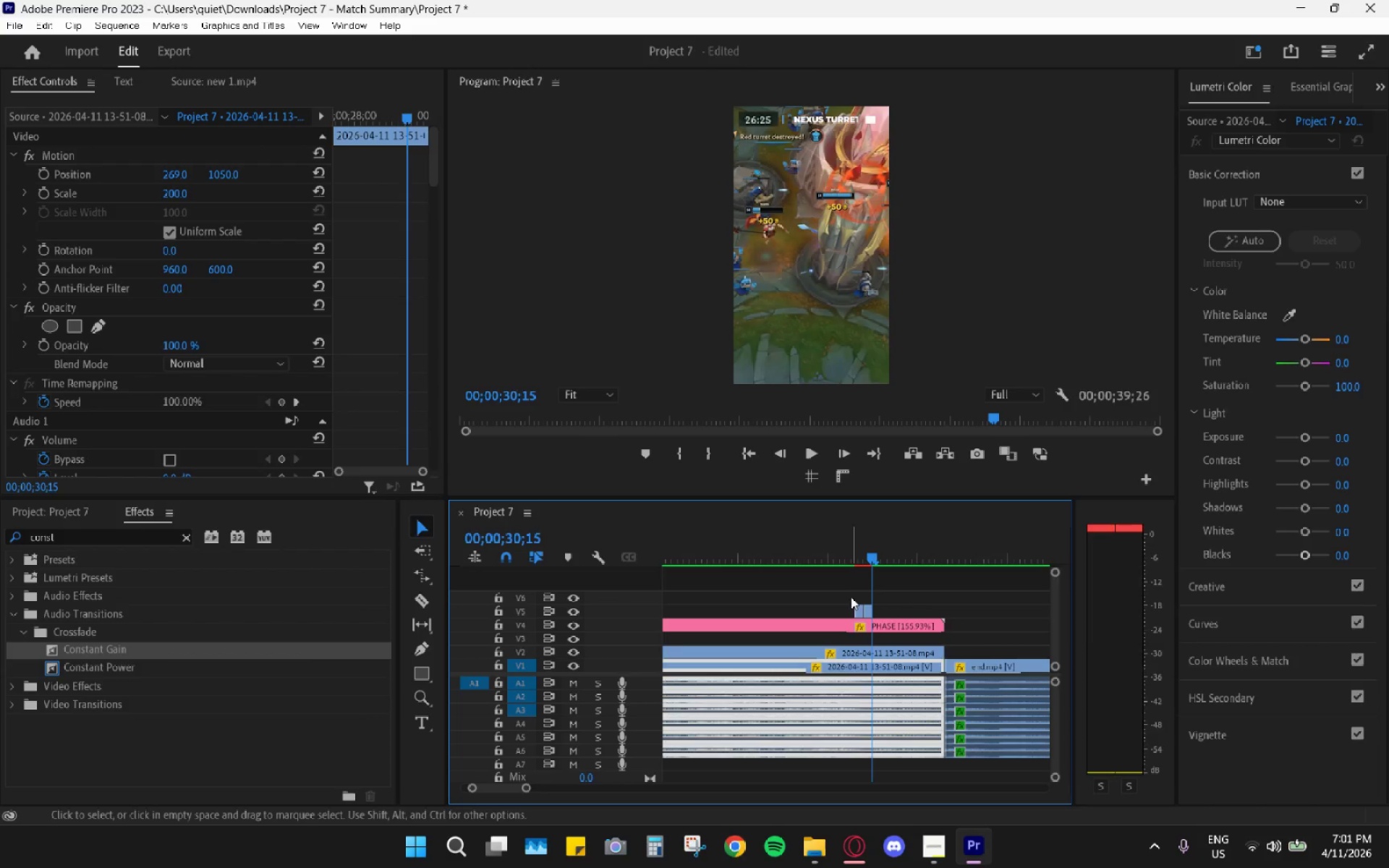 
left_click_drag(start_coordinate=[841, 576], to_coordinate=[883, 603])
 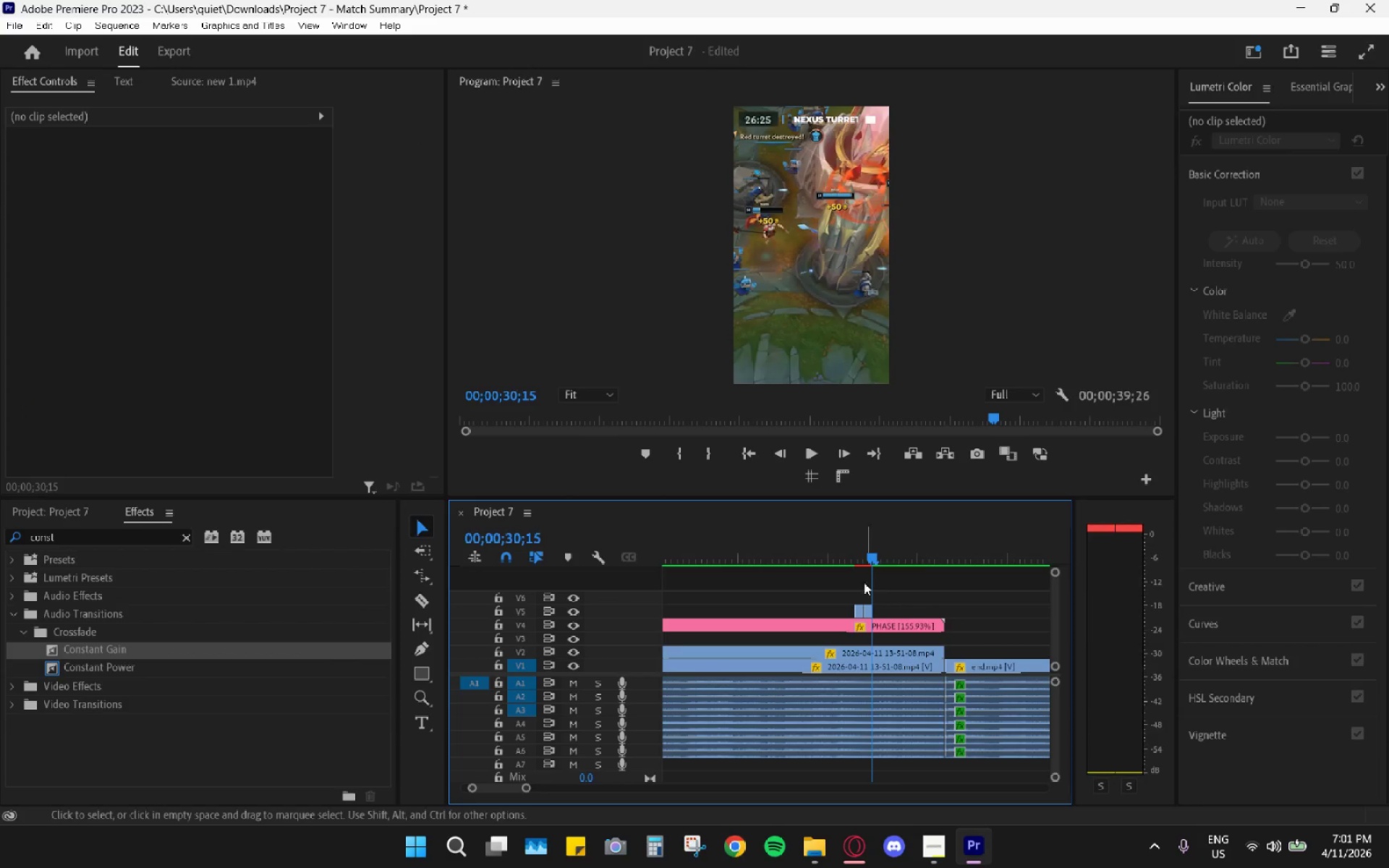 
left_click_drag(start_coordinate=[830, 583], to_coordinate=[878, 608])
 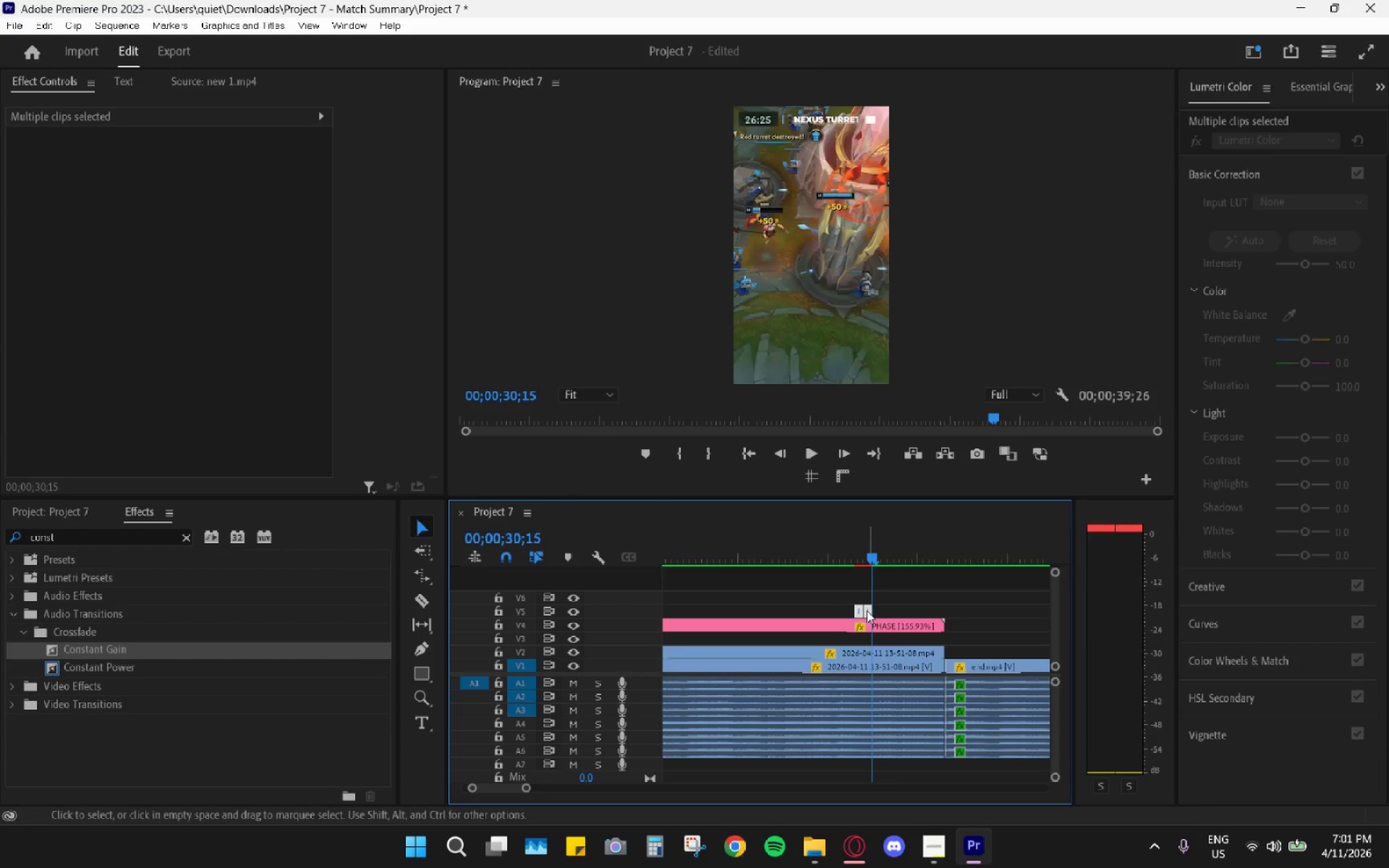 
left_click_drag(start_coordinate=[867, 610], to_coordinate=[947, 615])
 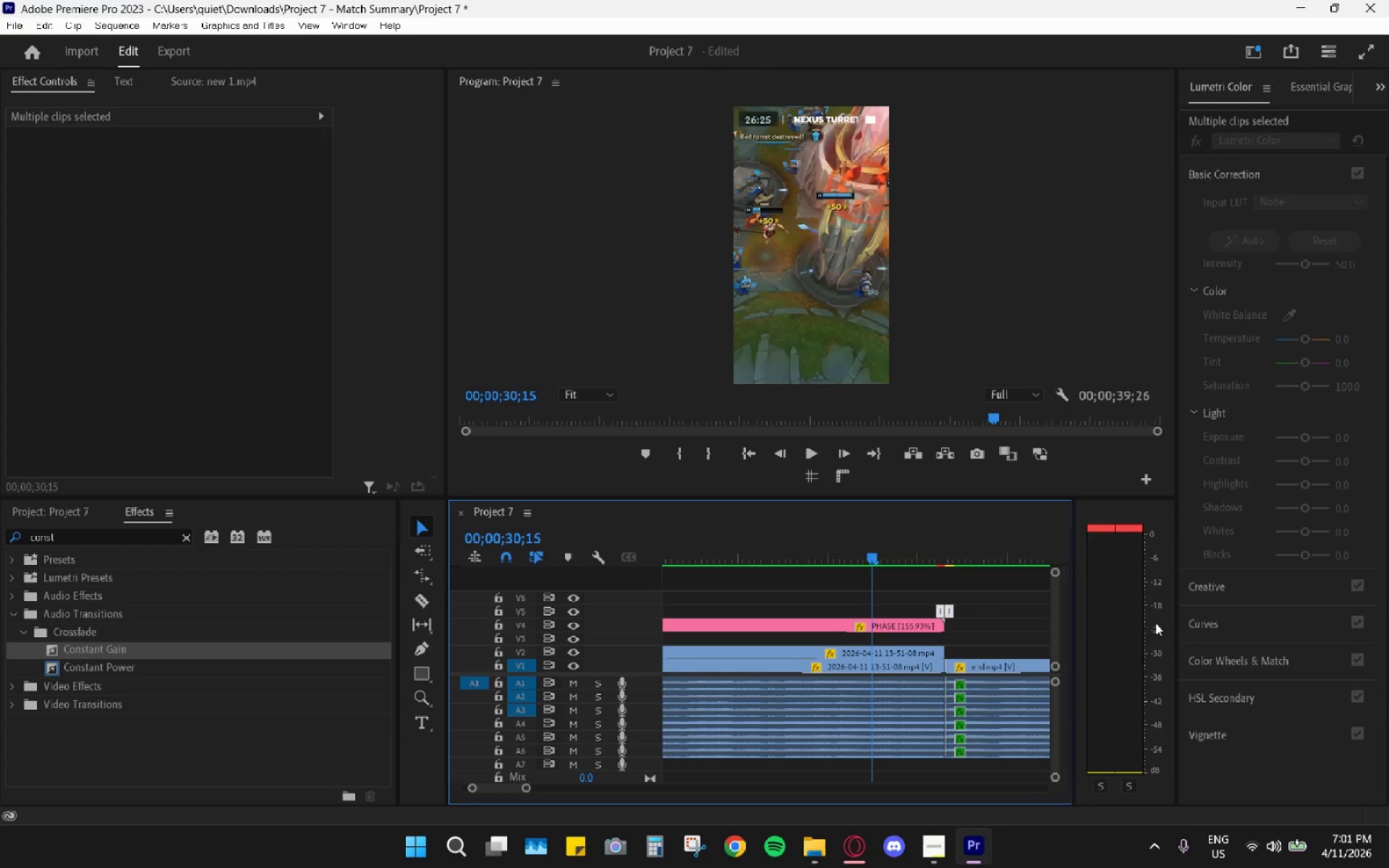 
wait(22.23)
 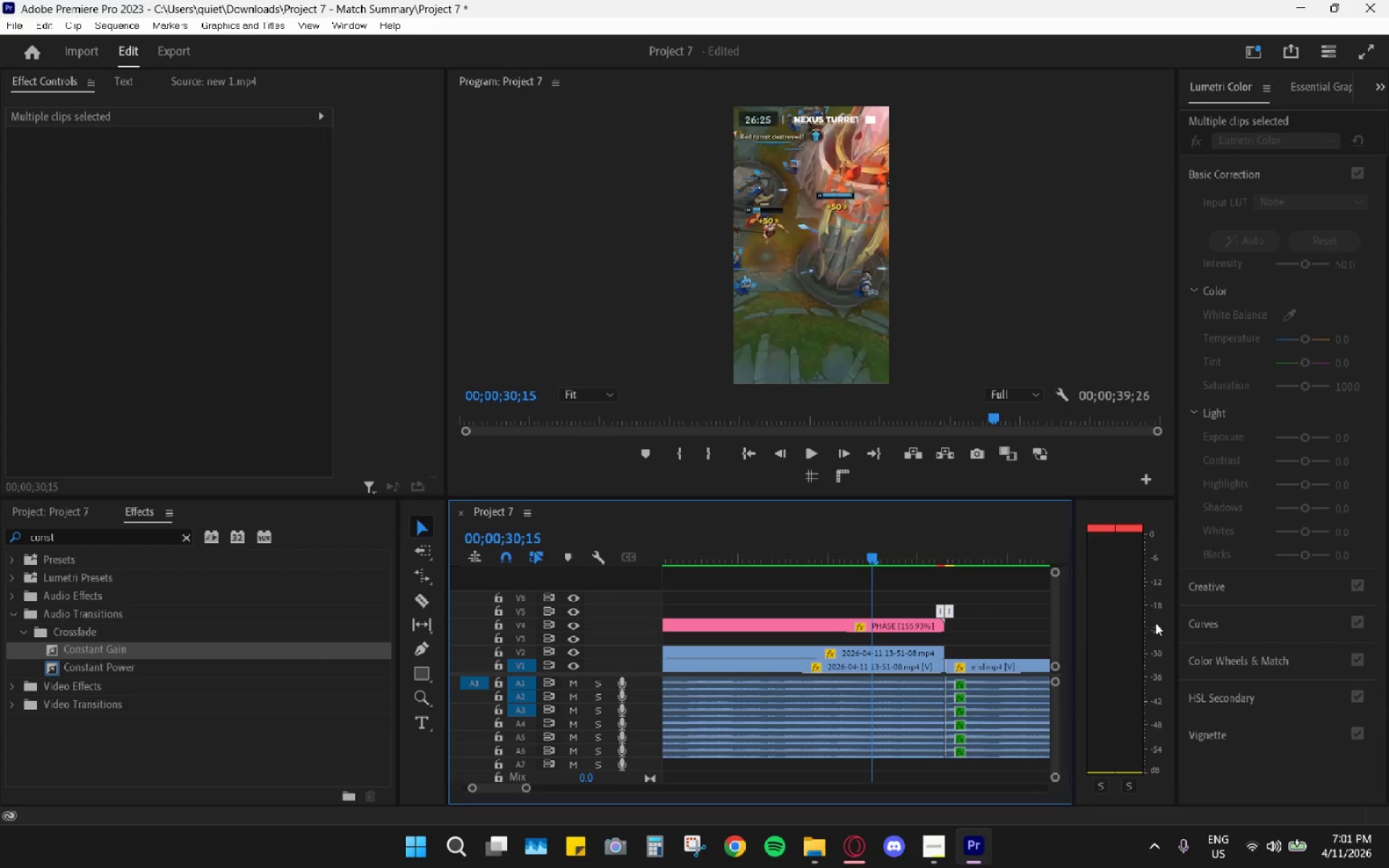 
key(Space)
 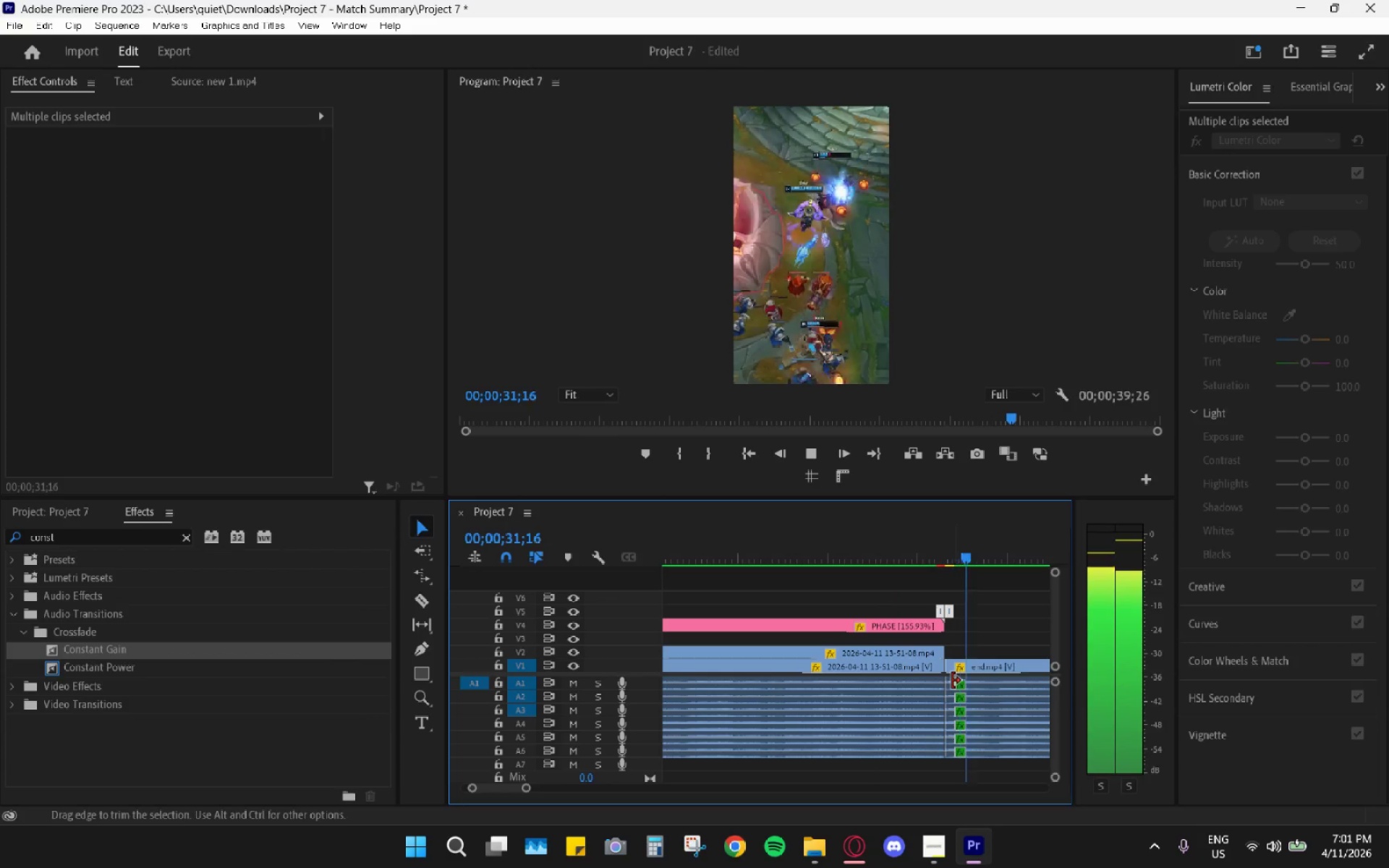 
key(Space)
 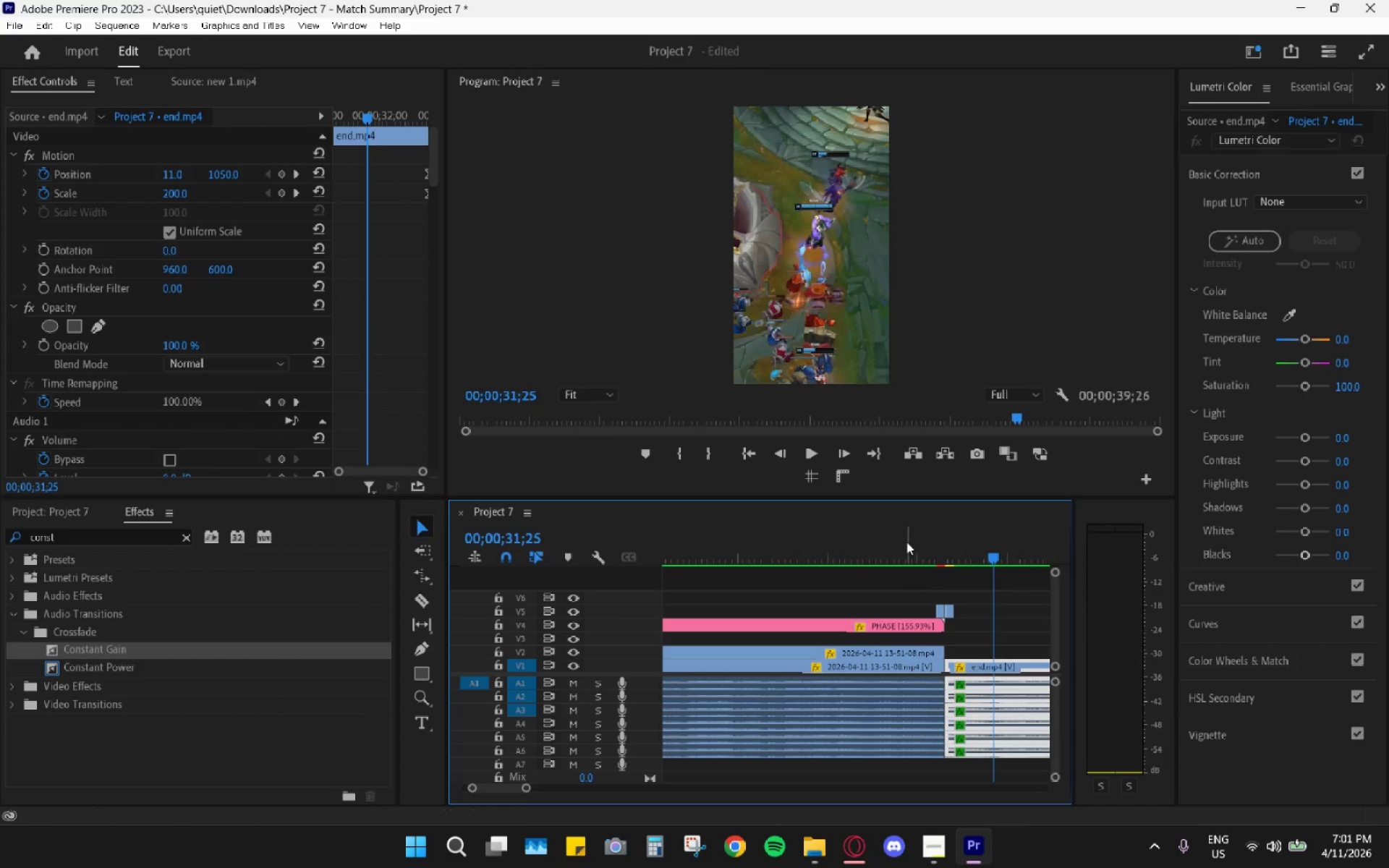 
left_click_drag(start_coordinate=[919, 542], to_coordinate=[950, 554])
 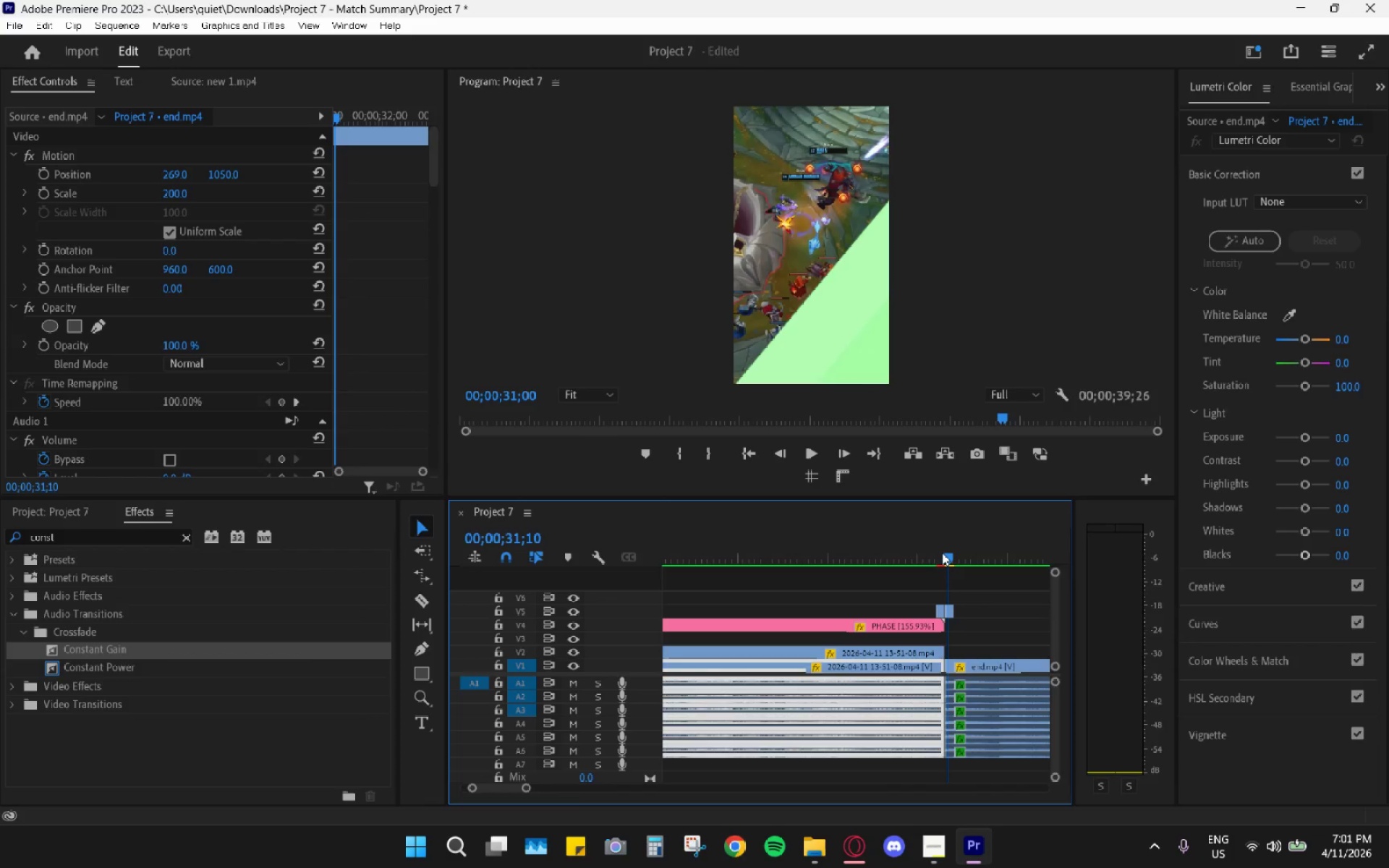 
left_click_drag(start_coordinate=[943, 553], to_coordinate=[931, 549])
 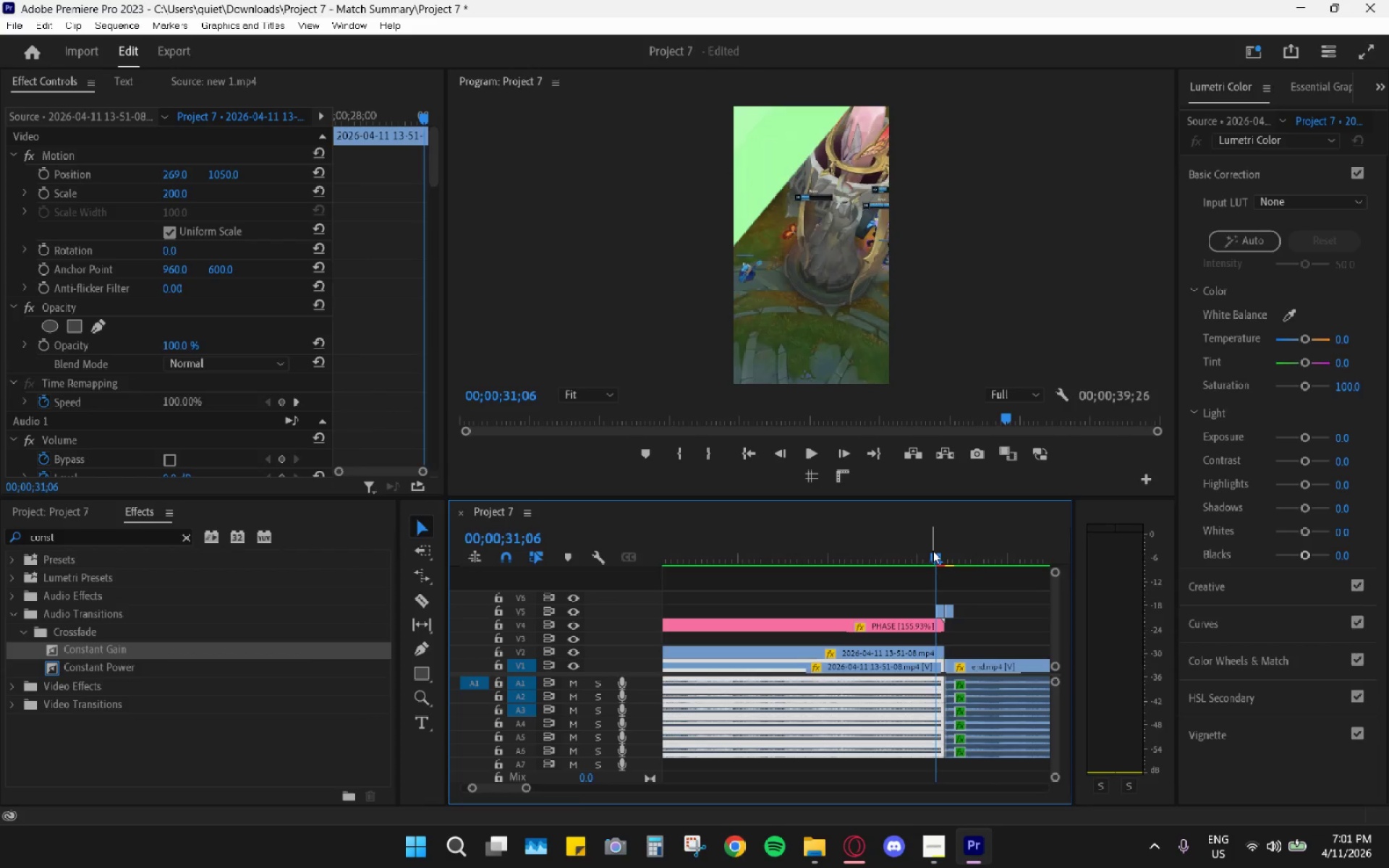 
key(Space)
 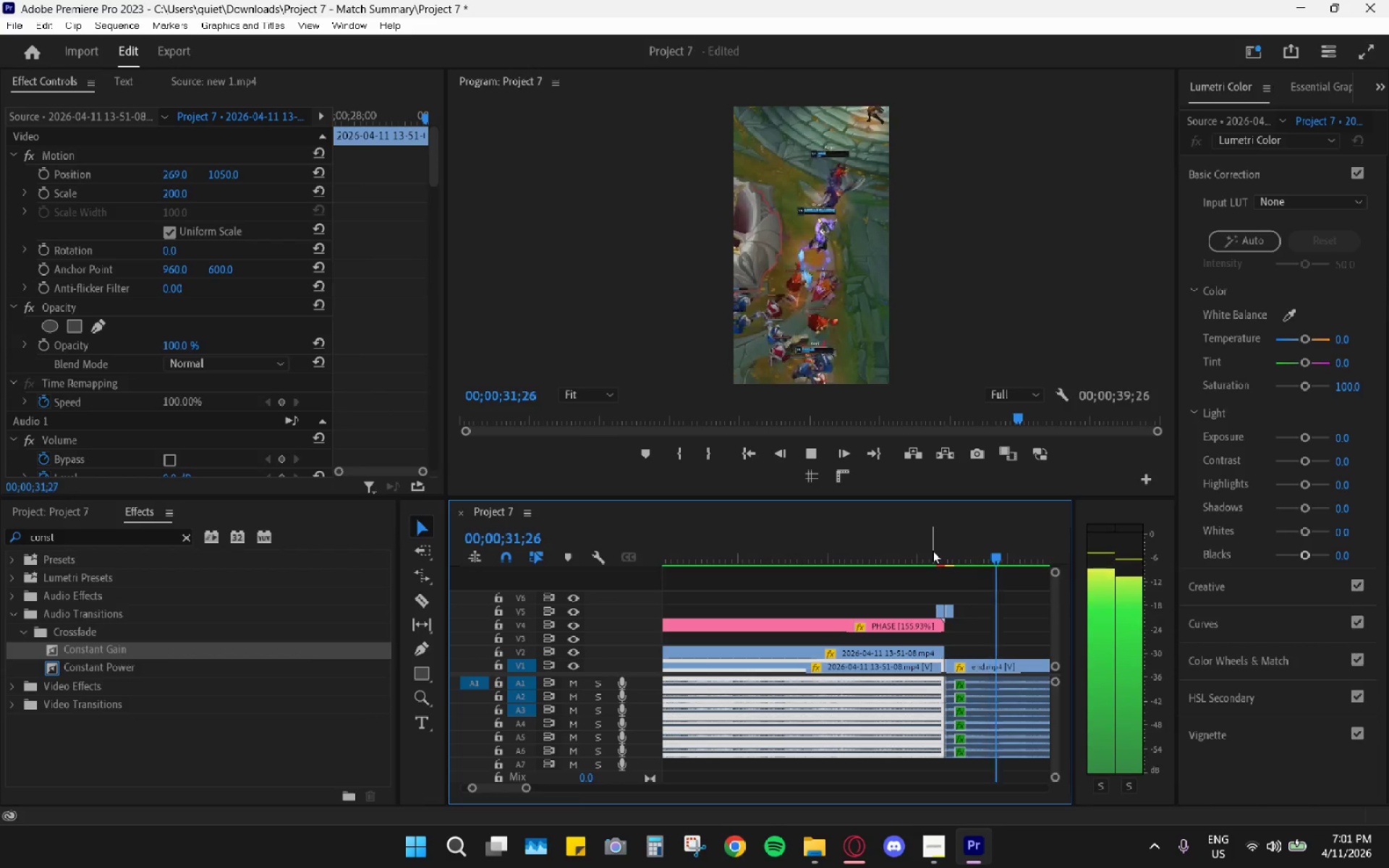 
key(Space)
 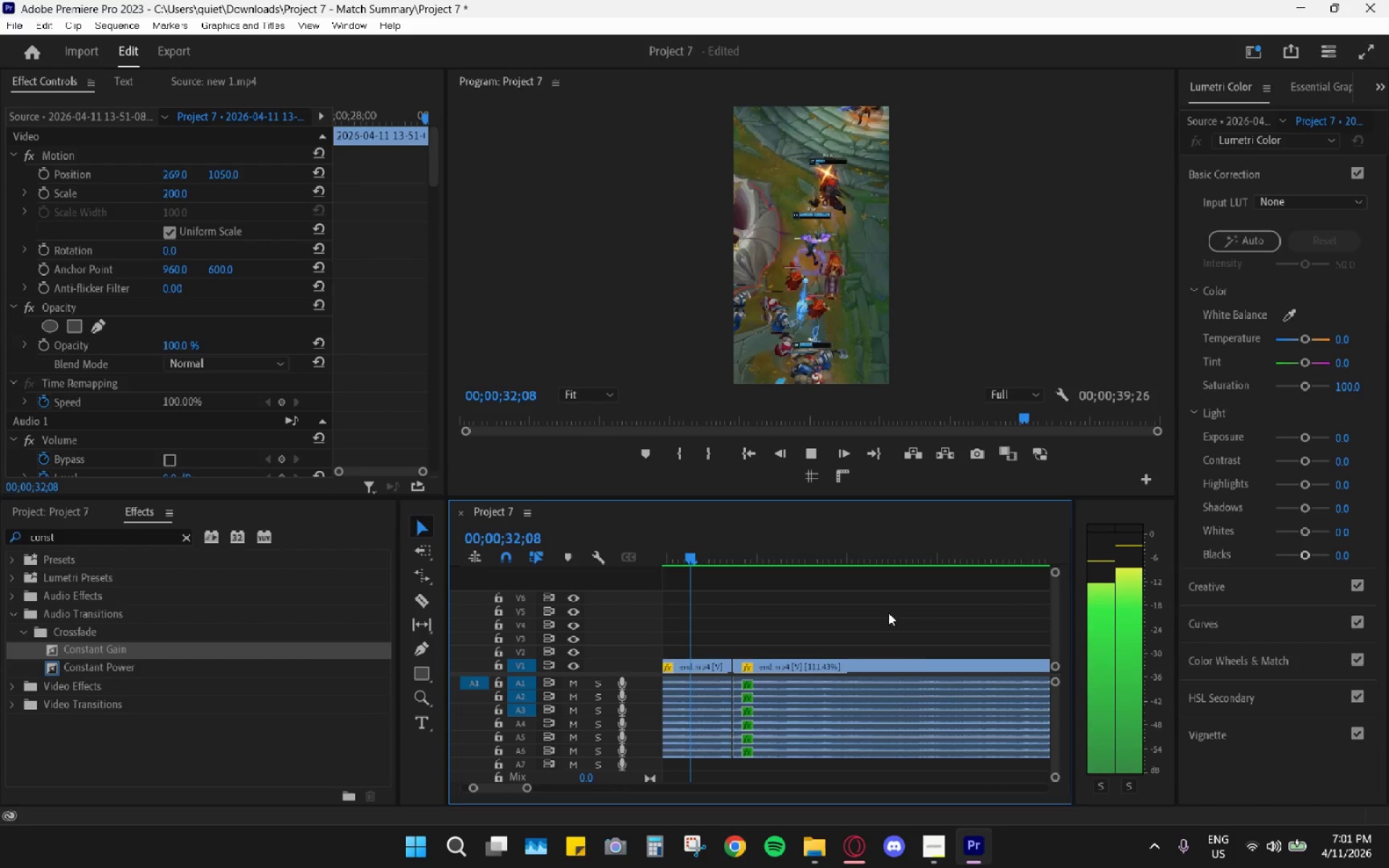 
hold_key(key=AltLeft, duration=0.47)
hold_key(key=AltLeft, duration=0.64)
scroll: coordinate [826, 671], scroll_direction: up, amount: 3.0
 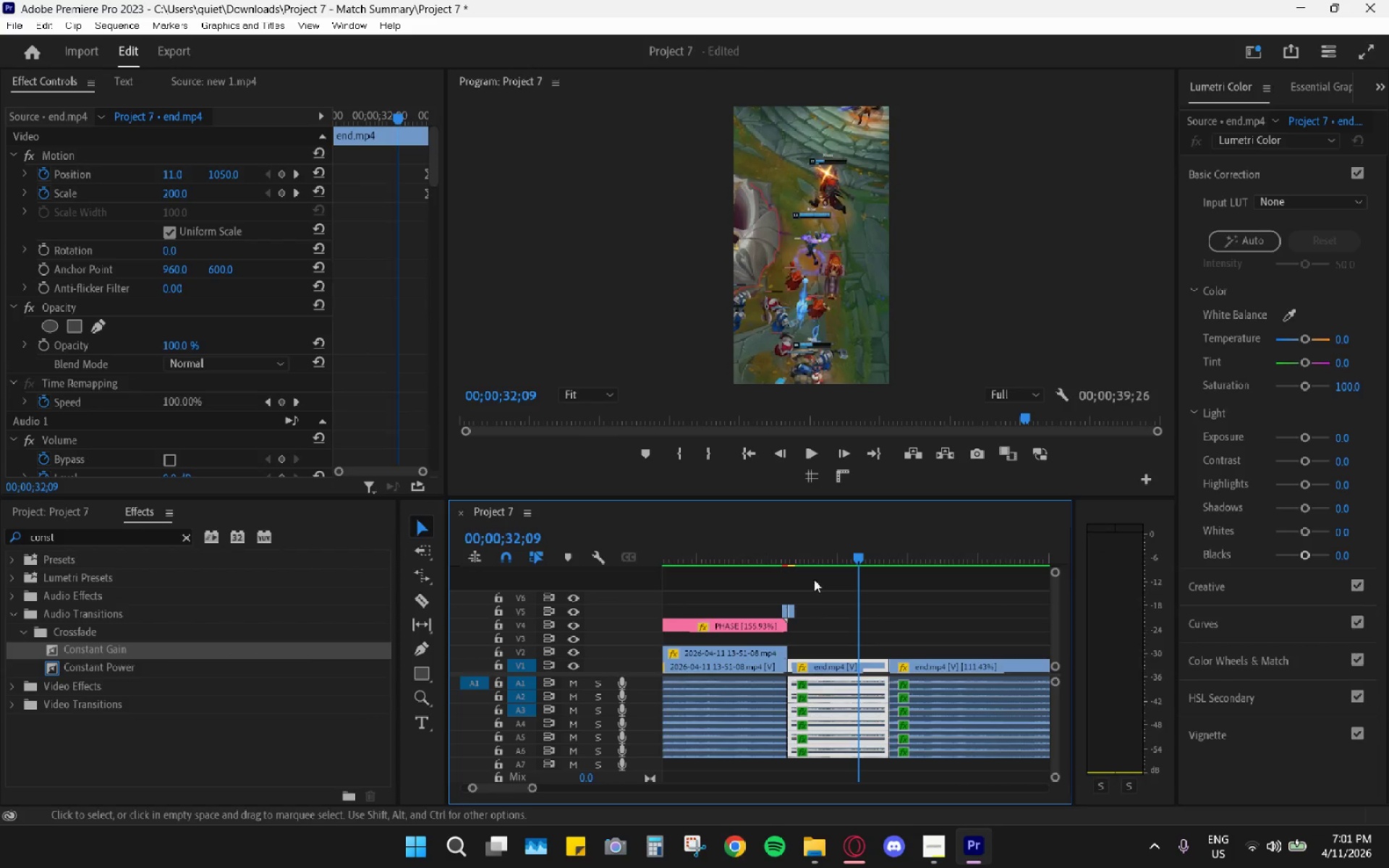 
left_click([767, 540])
 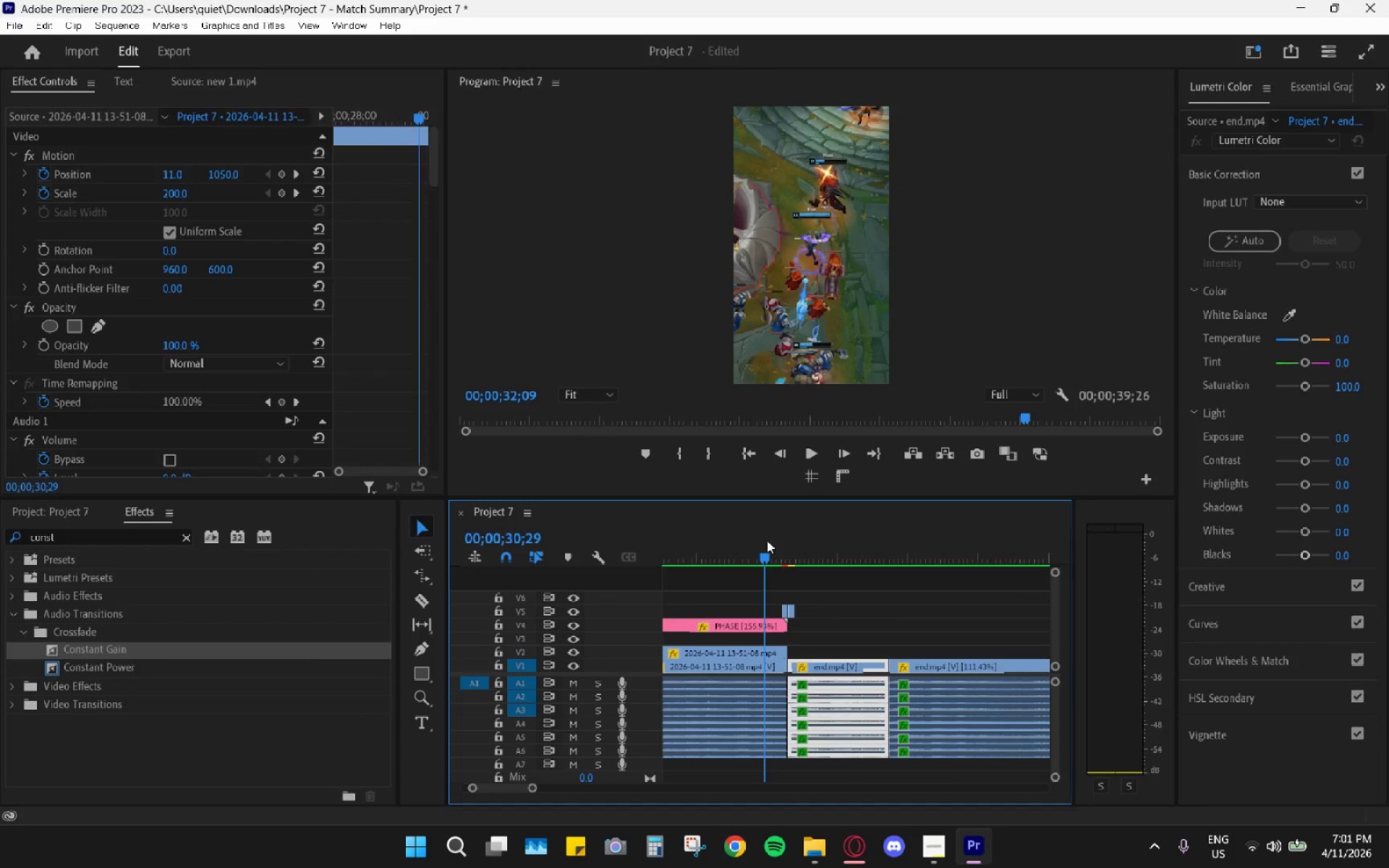 
key(Space)
 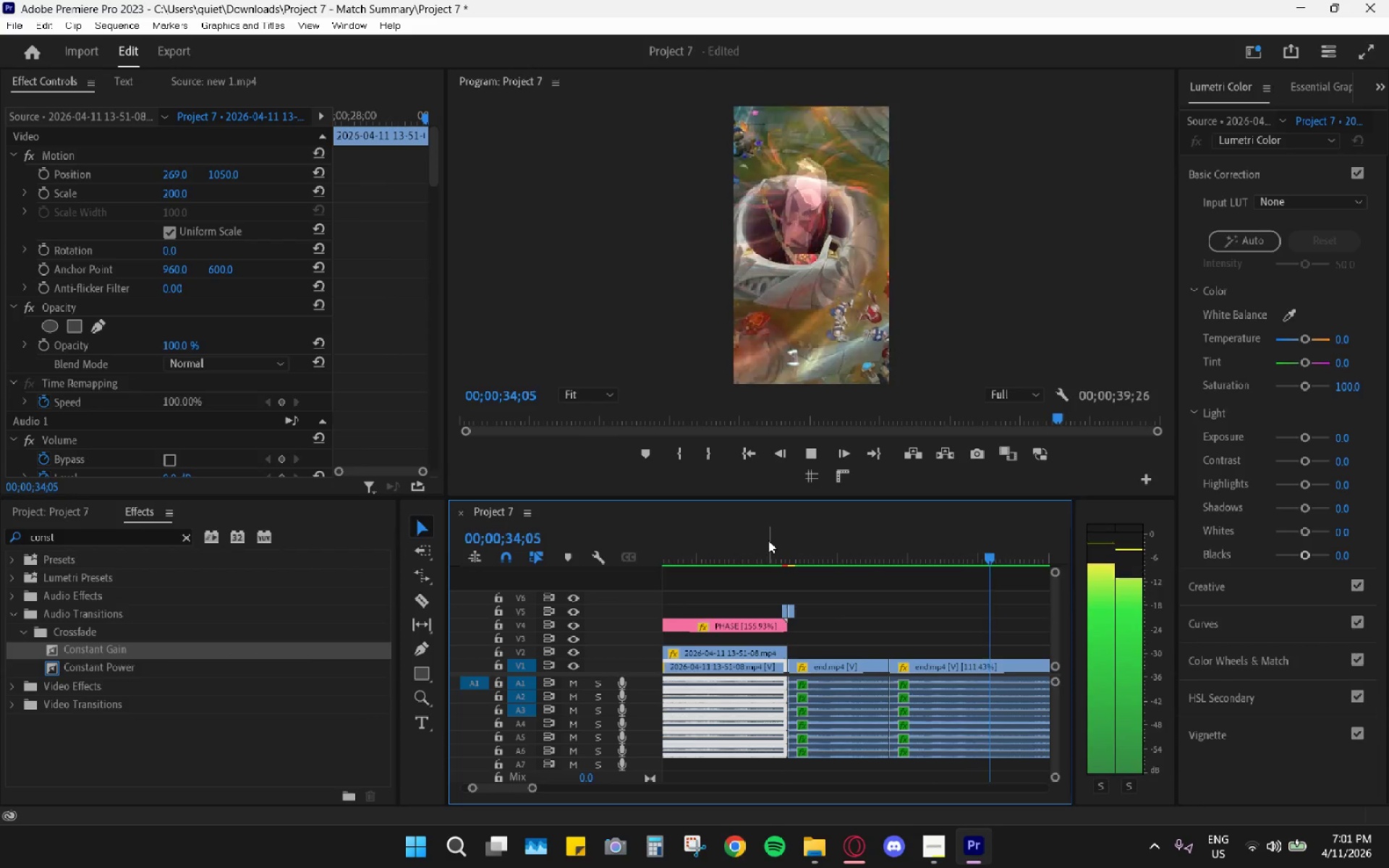 
key(Space)
 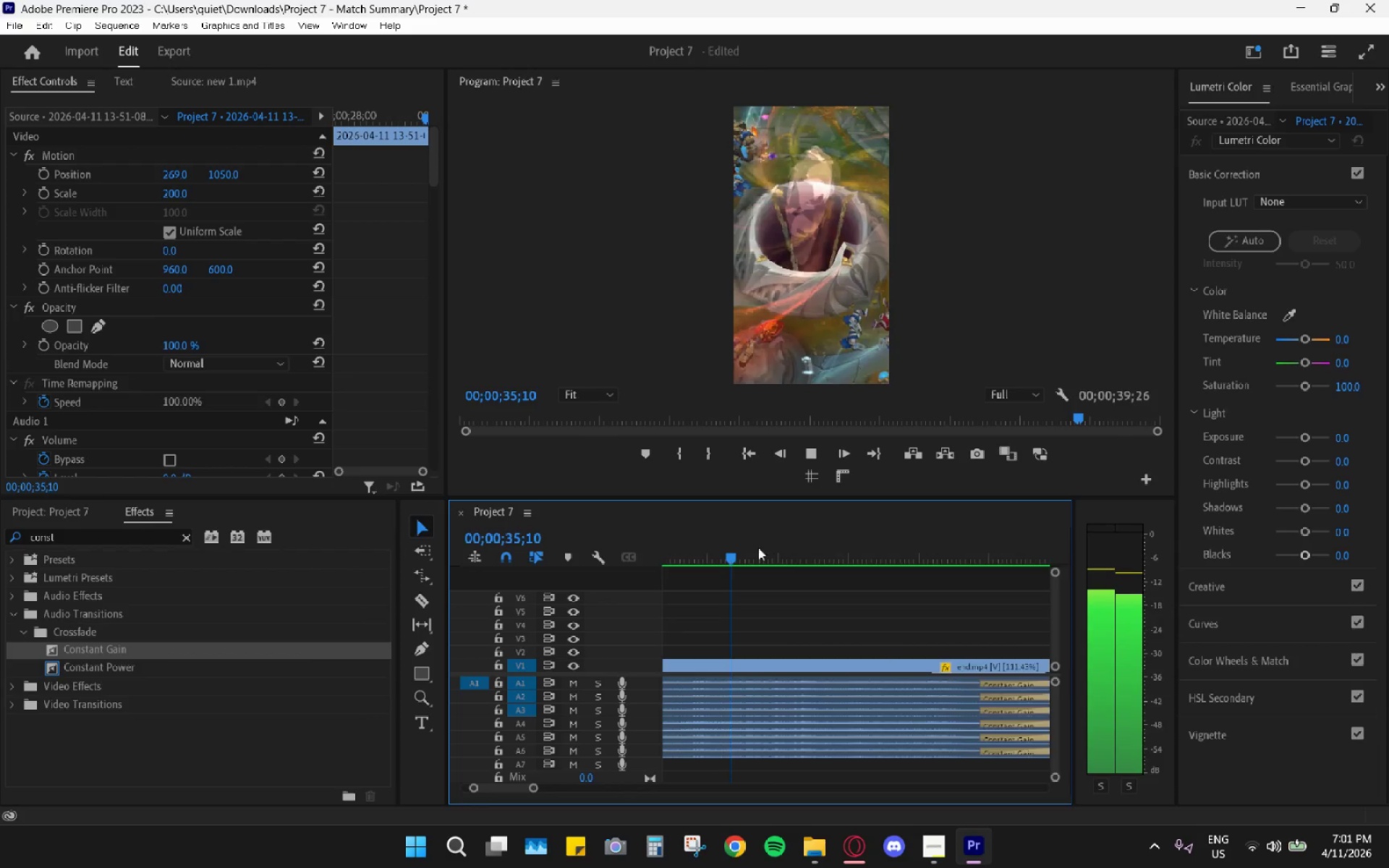 
hold_key(key=AltLeft, duration=0.72)
scroll: coordinate [743, 650], scroll_direction: down, amount: 10.0
 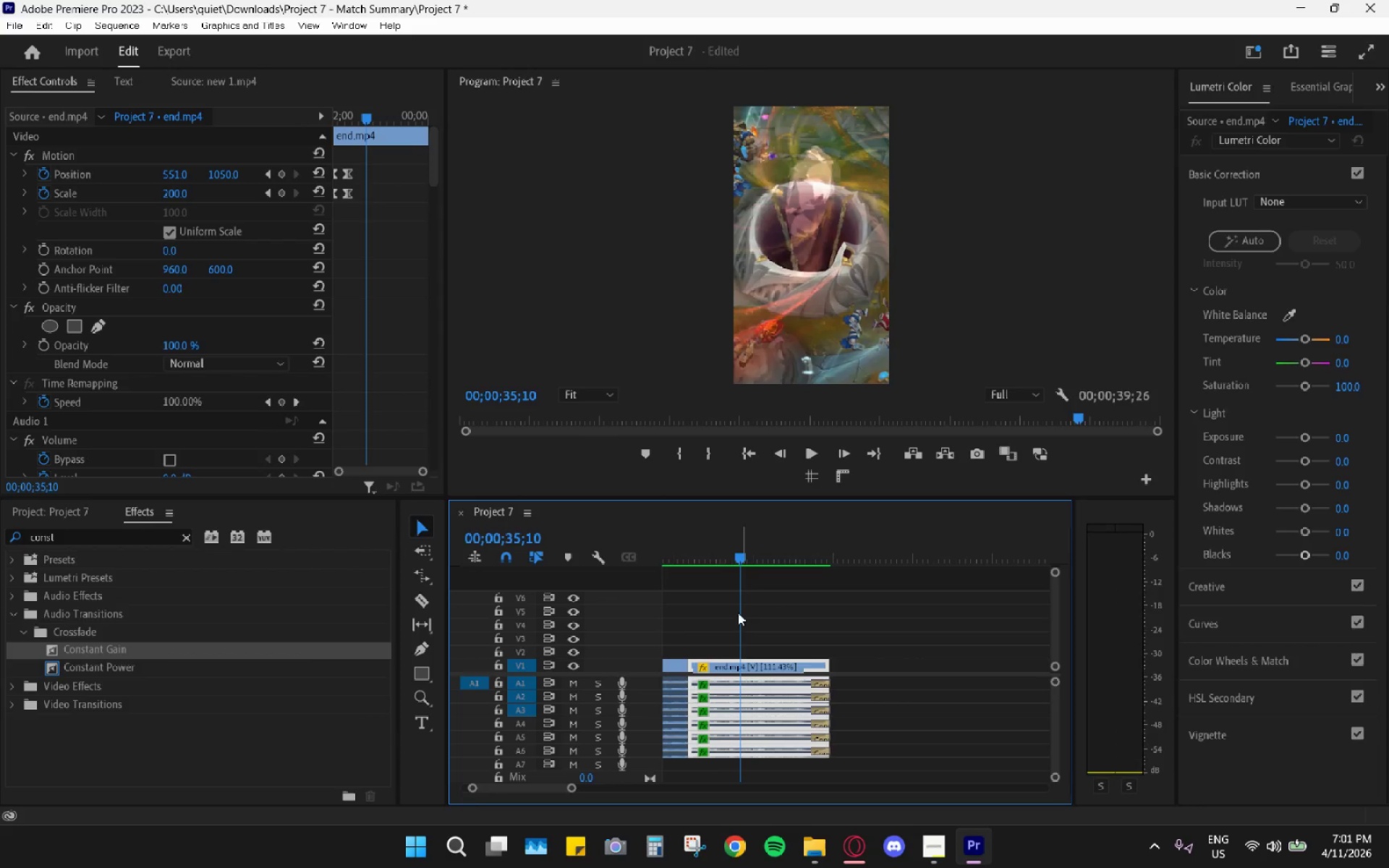 
scroll: coordinate [730, 650], scroll_direction: up, amount: 5.0
 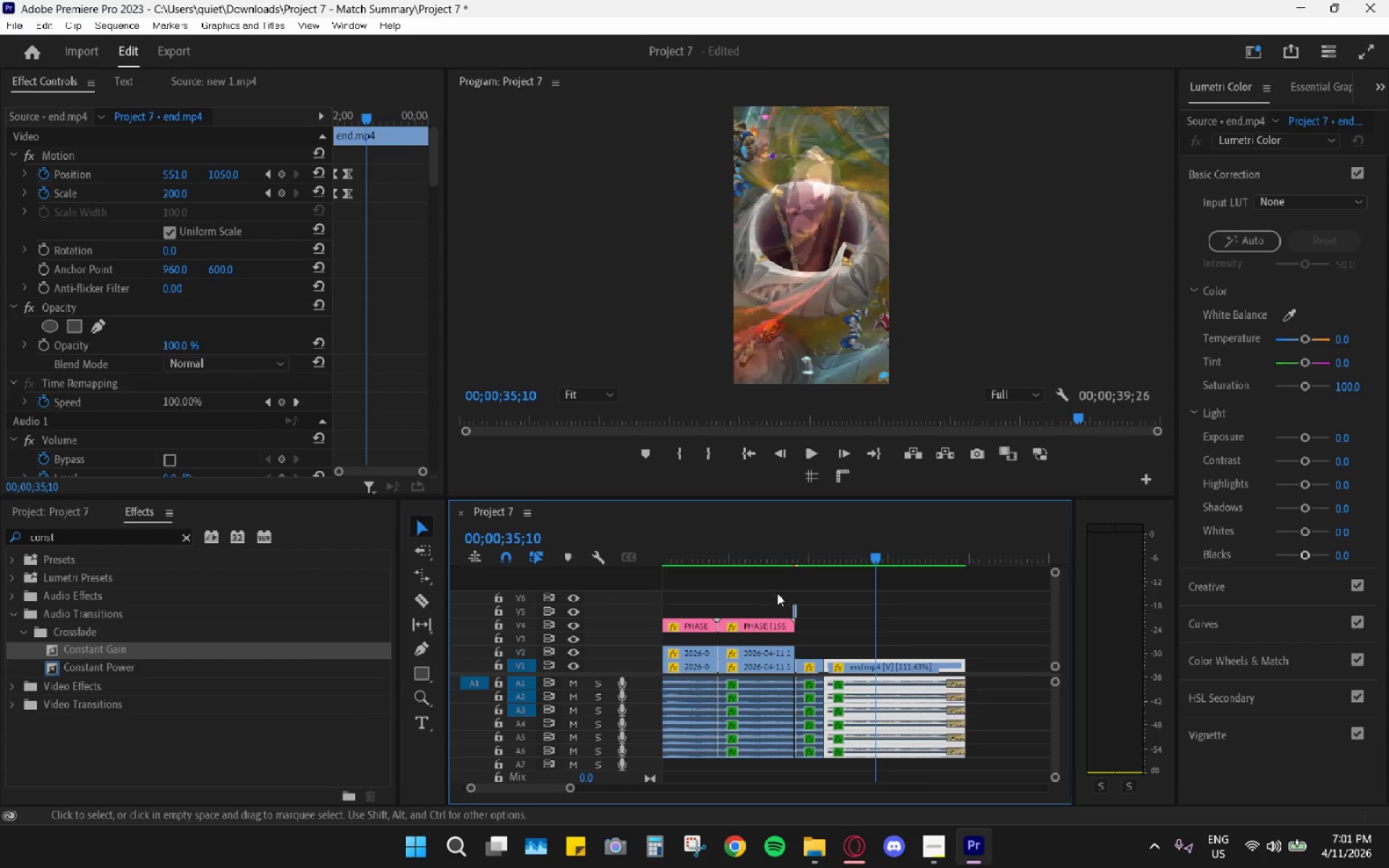 
left_click_drag(start_coordinate=[771, 582], to_coordinate=[820, 611])
 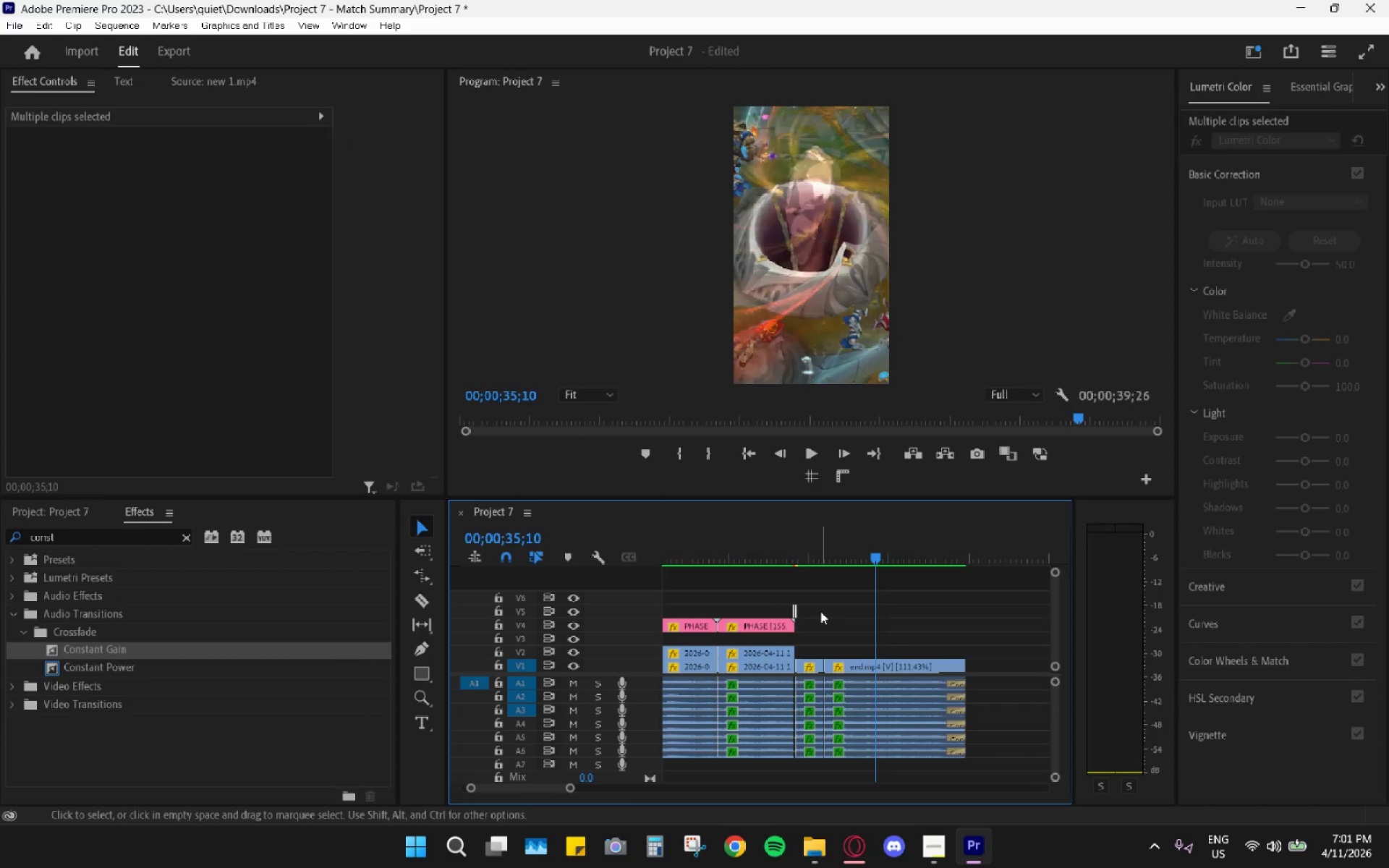 
key(H)
 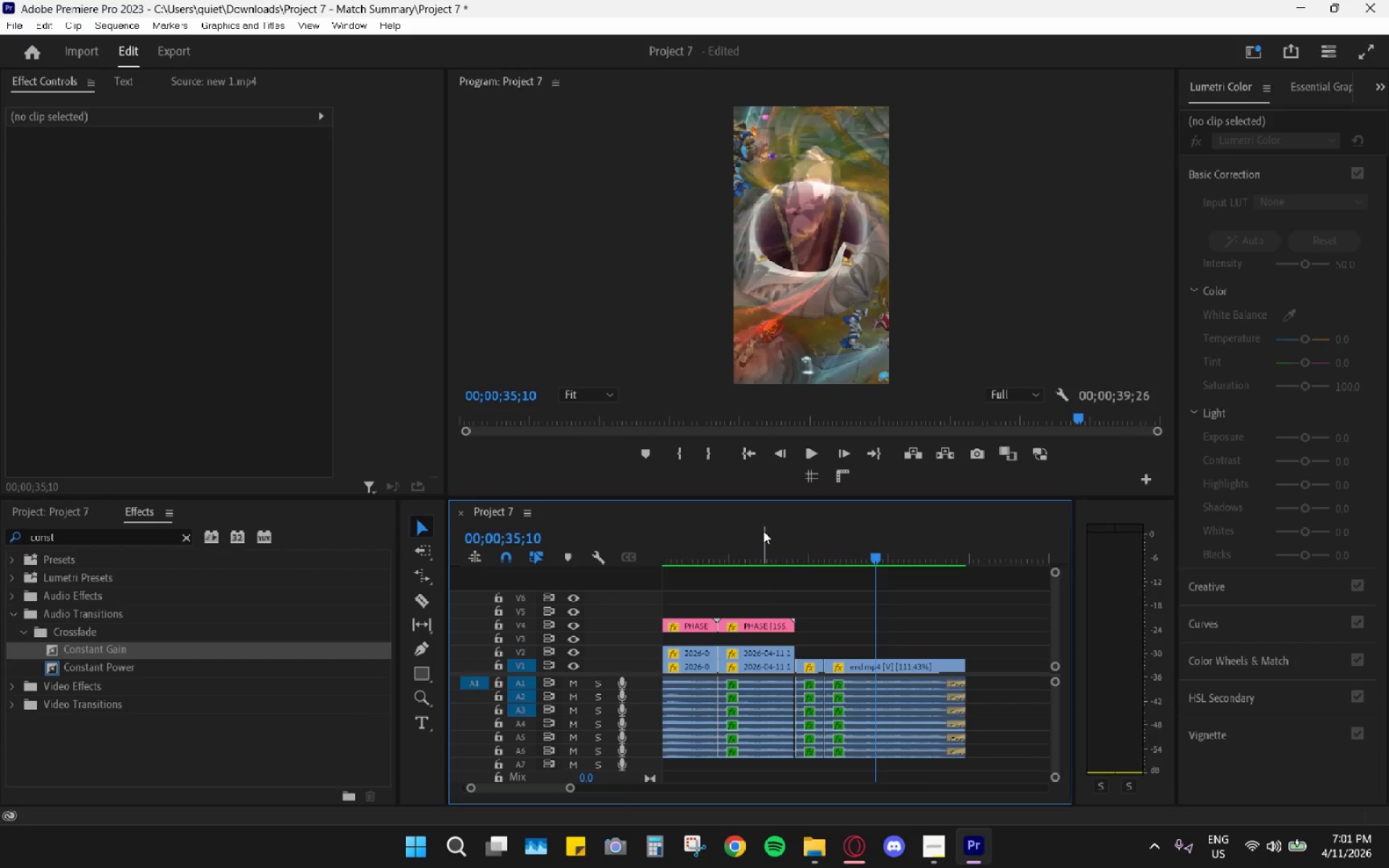 
hold_key(key=AltLeft, duration=0.64)
scroll: coordinate [787, 693], scroll_direction: down, amount: 10.0
 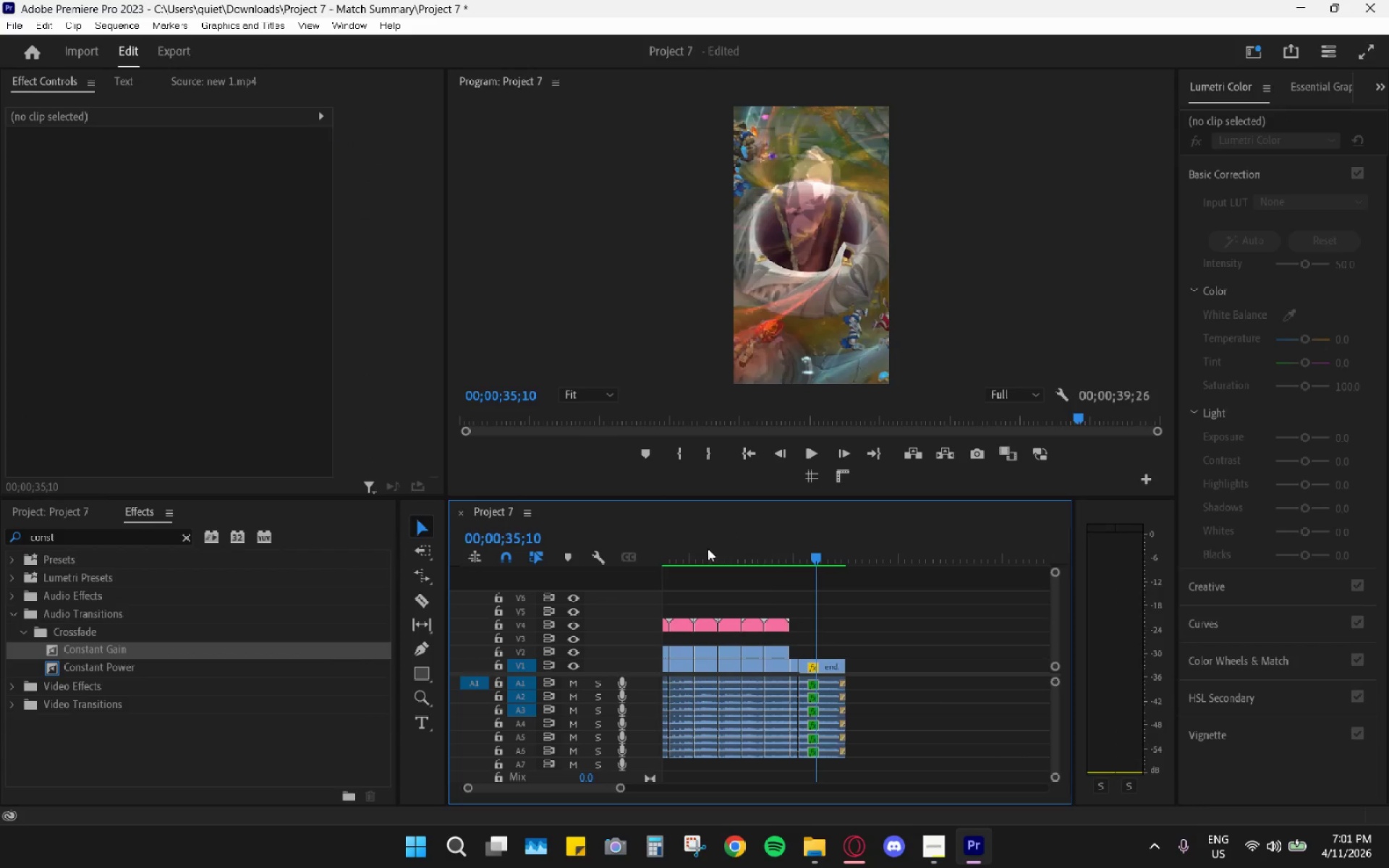 
left_click_drag(start_coordinate=[708, 548], to_coordinate=[561, 566])
 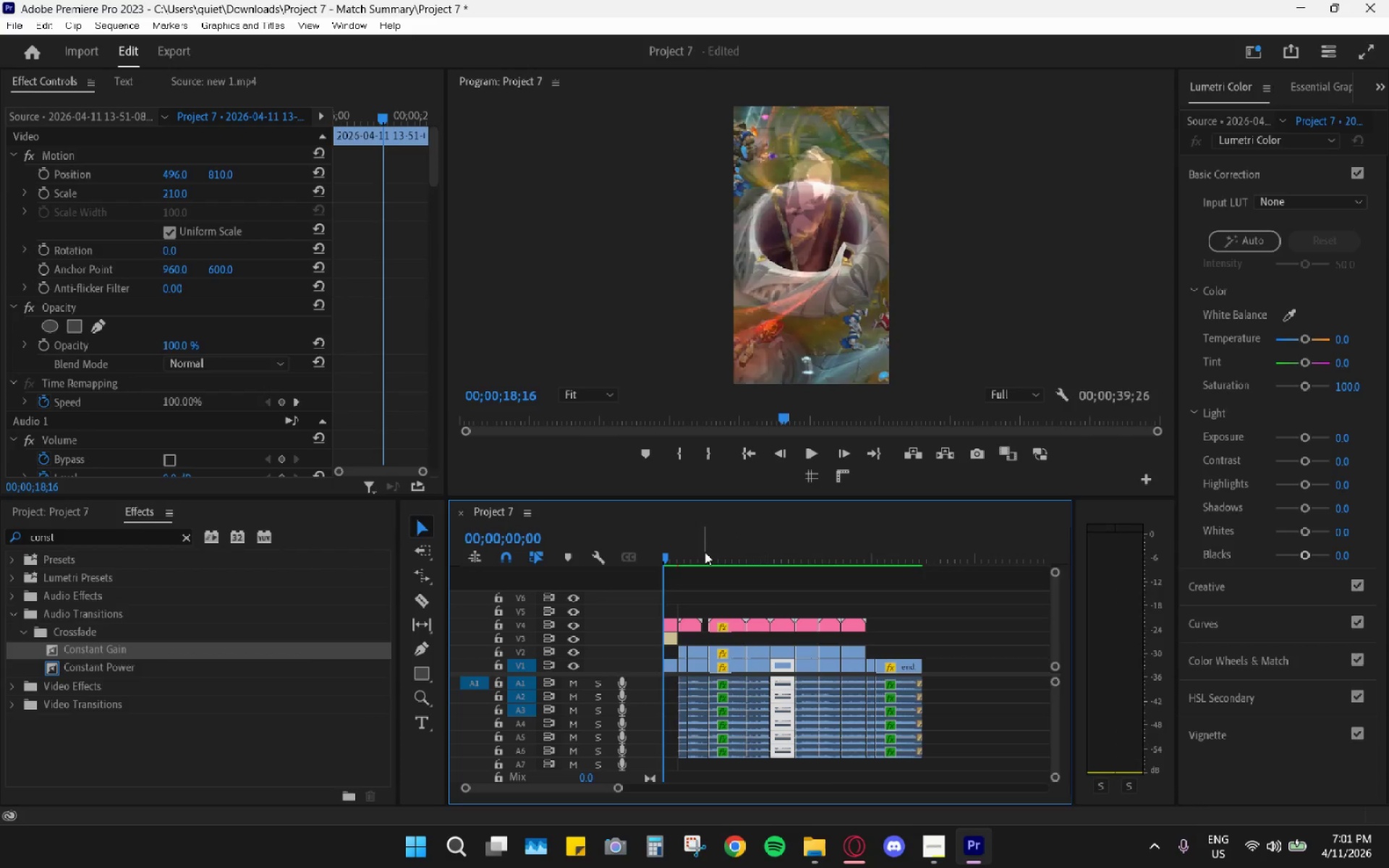 
left_click_drag(start_coordinate=[694, 552], to_coordinate=[615, 562])
 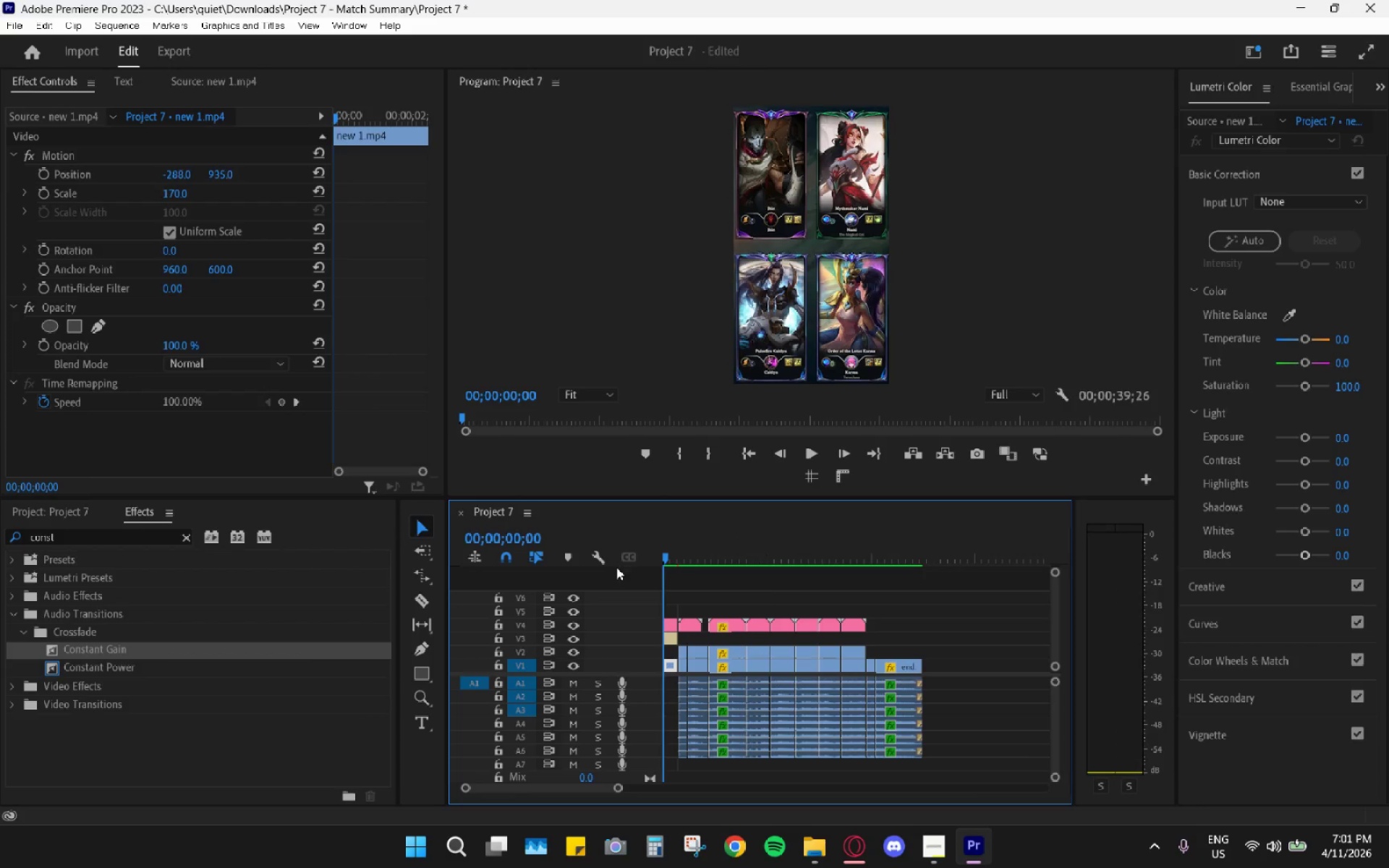 
key(Space)
 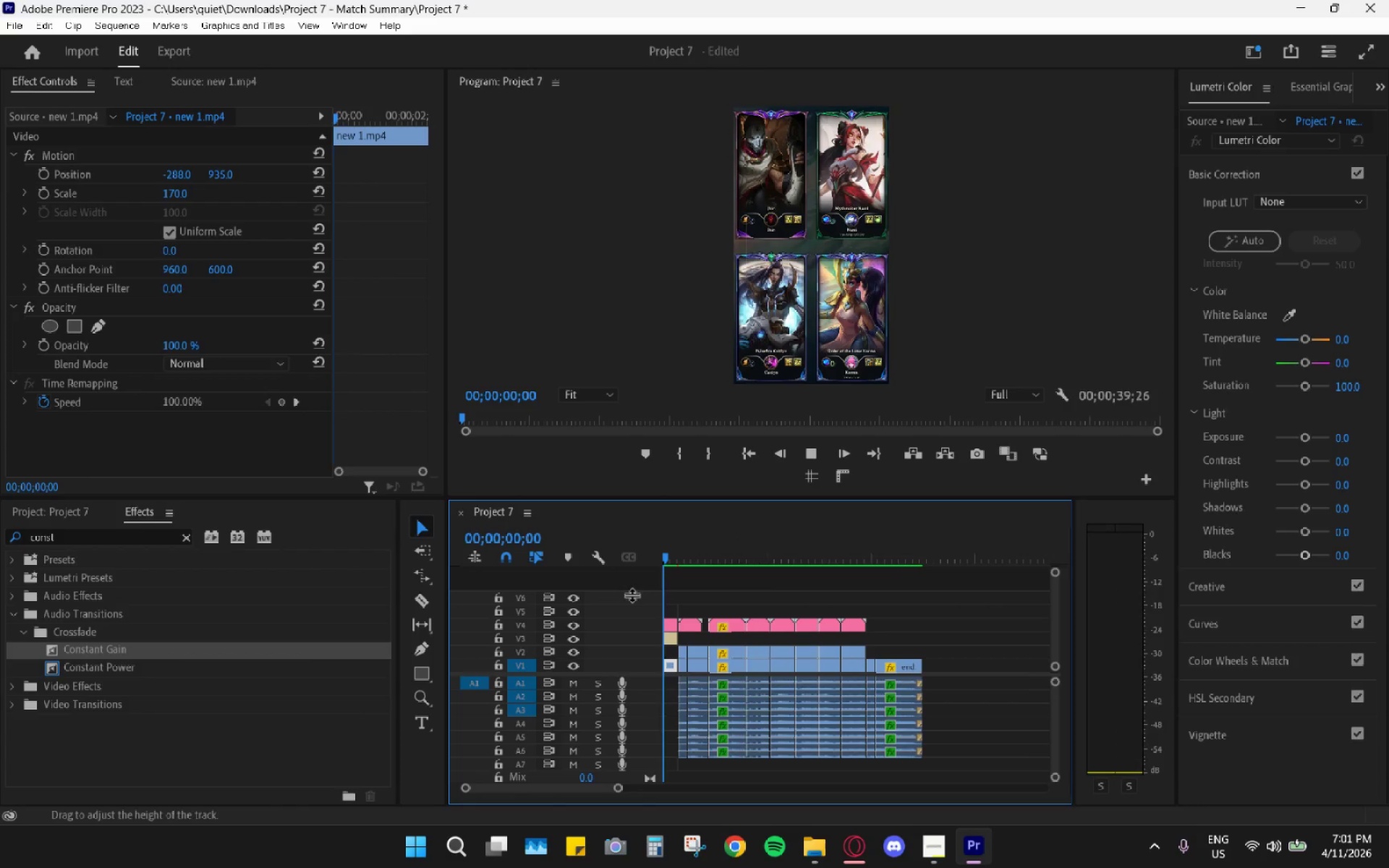 
hold_key(key=AltLeft, duration=1.06)
scroll: coordinate [693, 689], scroll_direction: up, amount: 16.0
 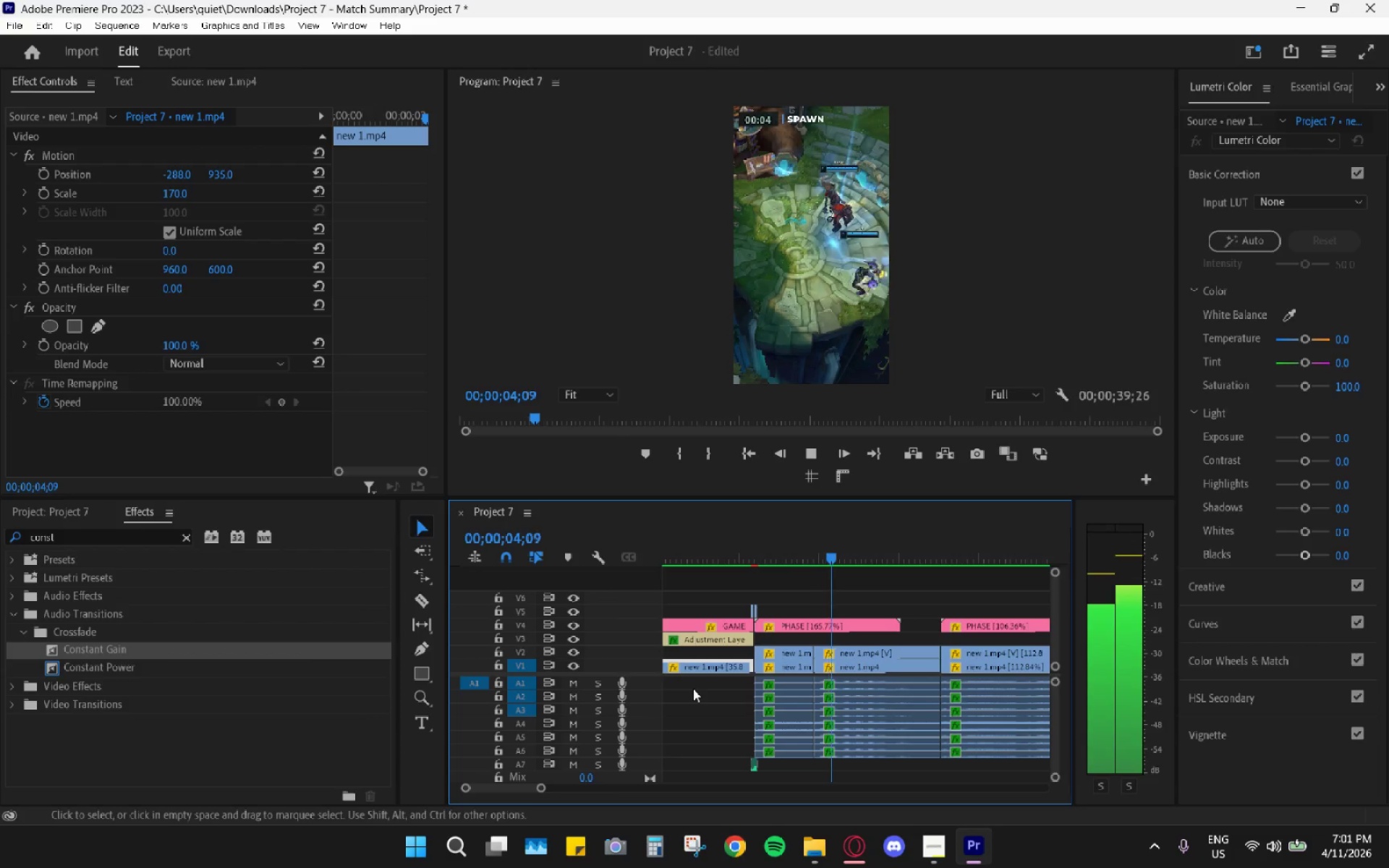 
key(Space)
 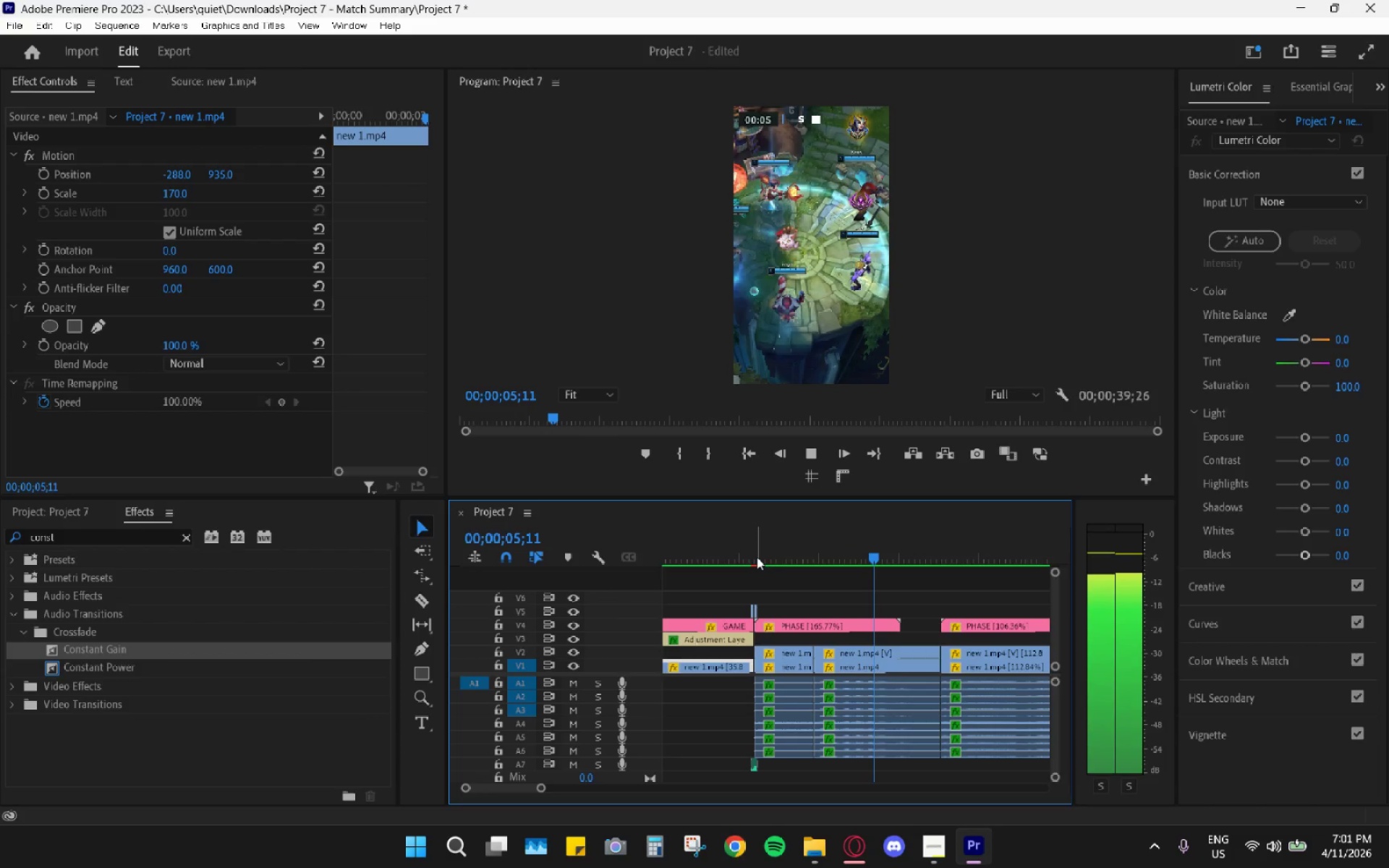 
left_click_drag(start_coordinate=[756, 553], to_coordinate=[749, 553])
 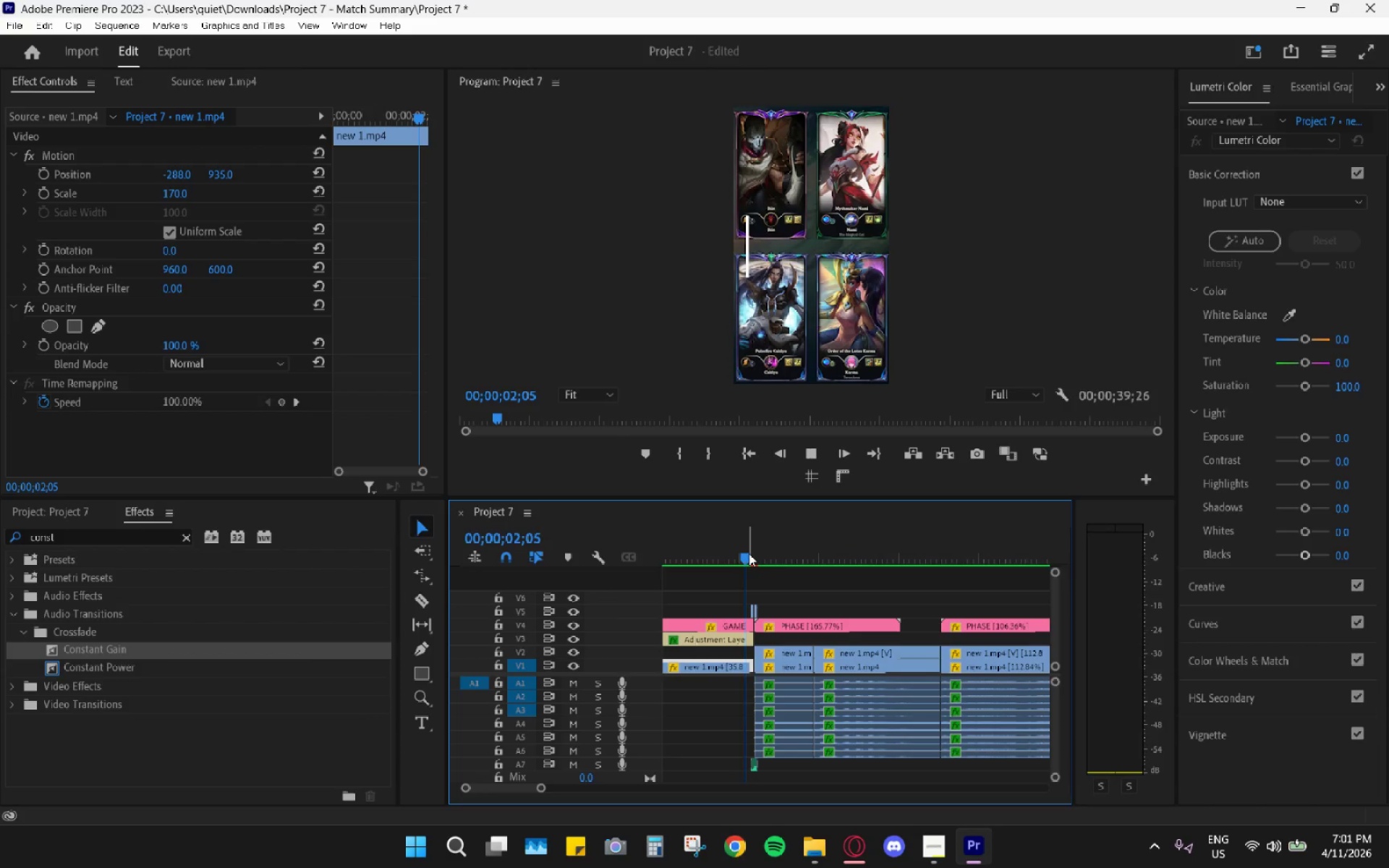 
key(Space)
 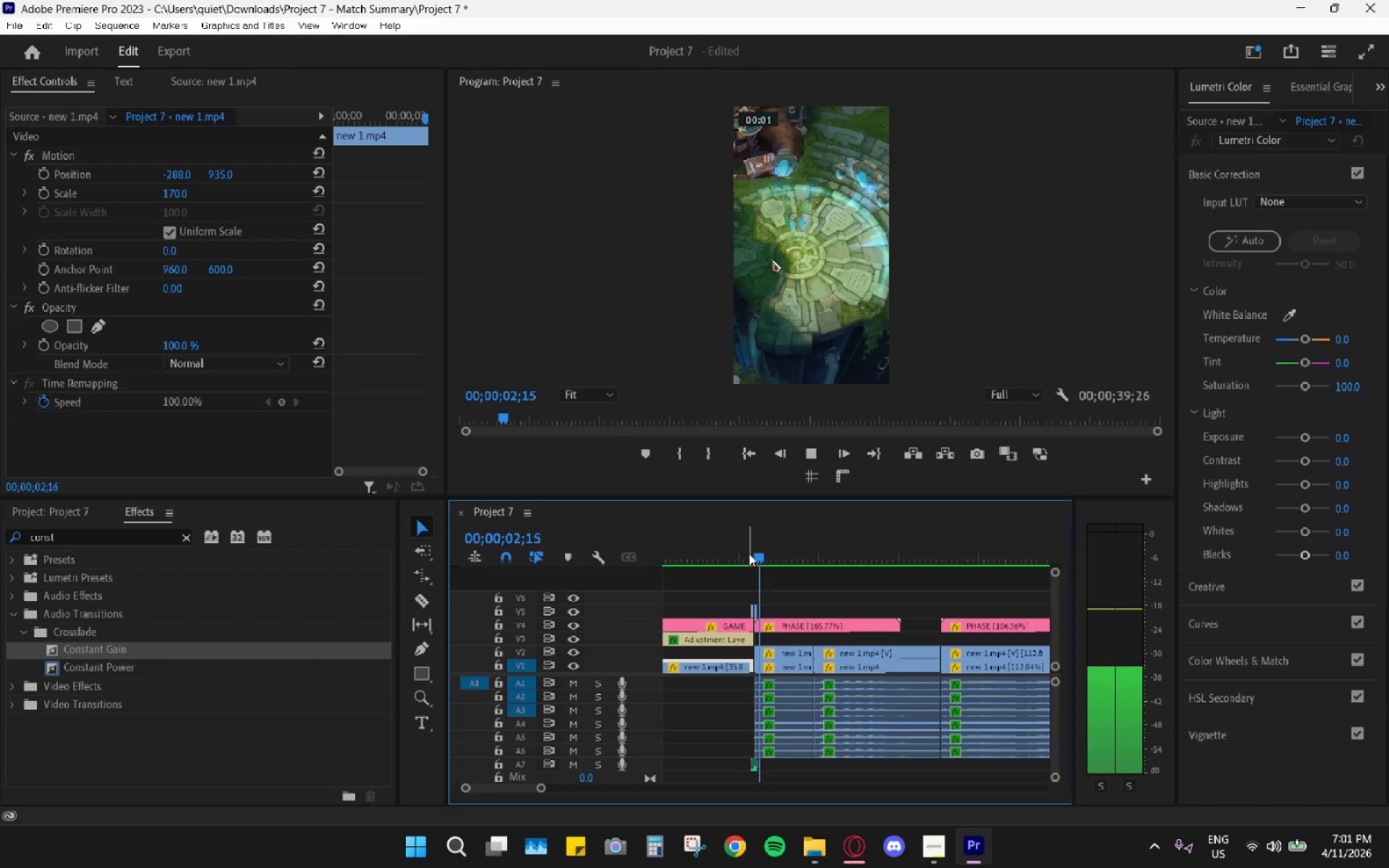 
key(Space)
 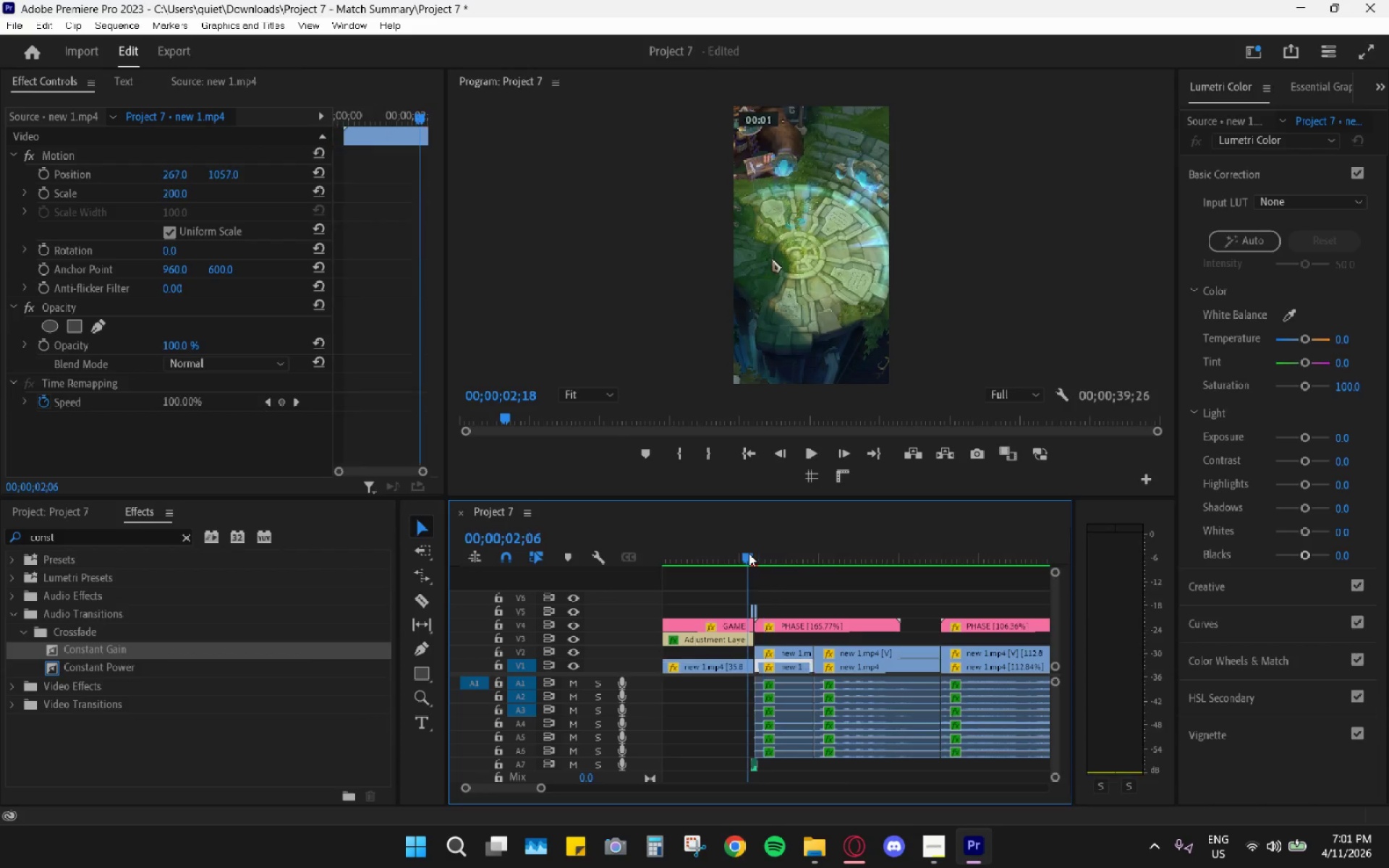 
left_click([749, 553])
 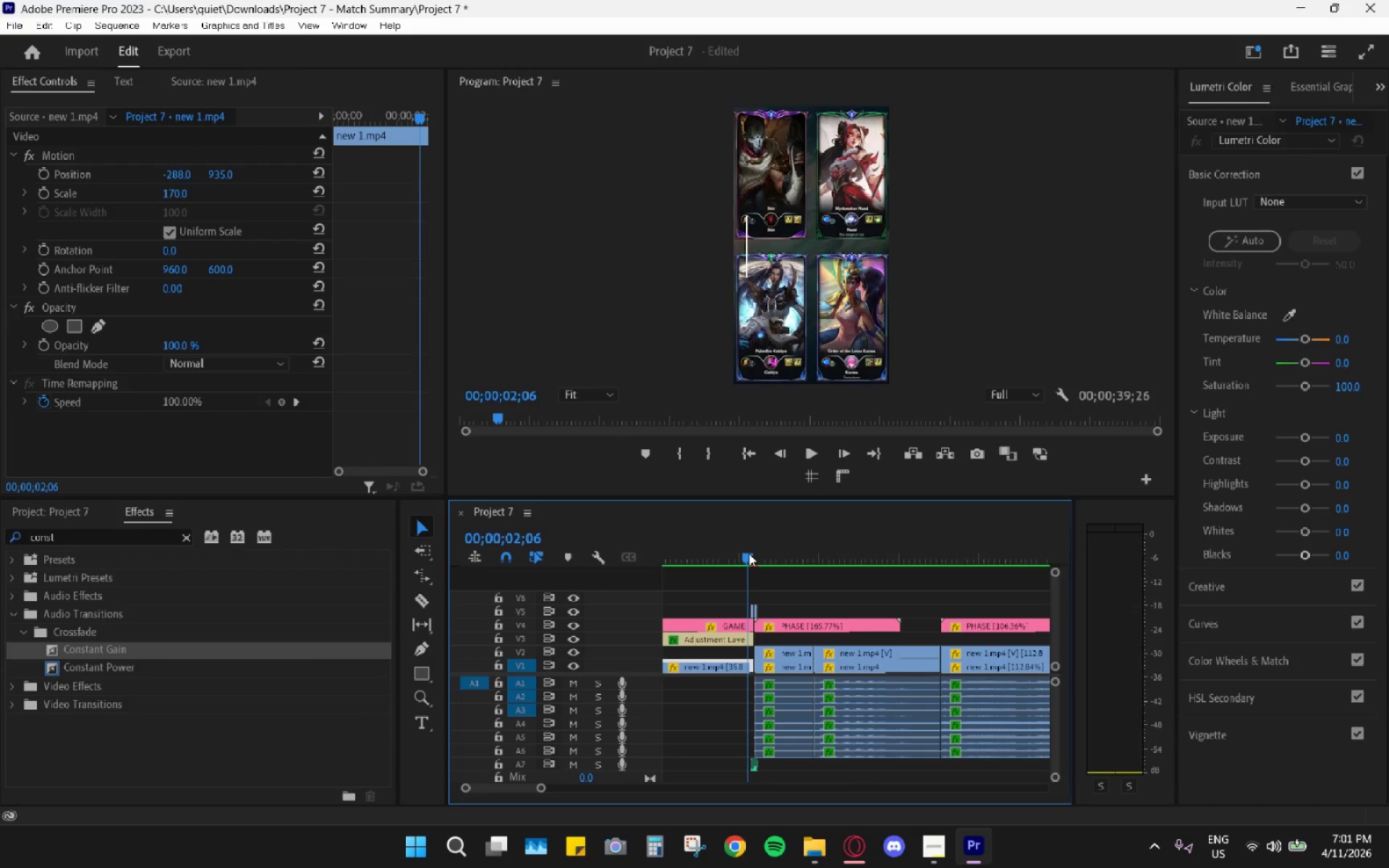 
key(Space)
 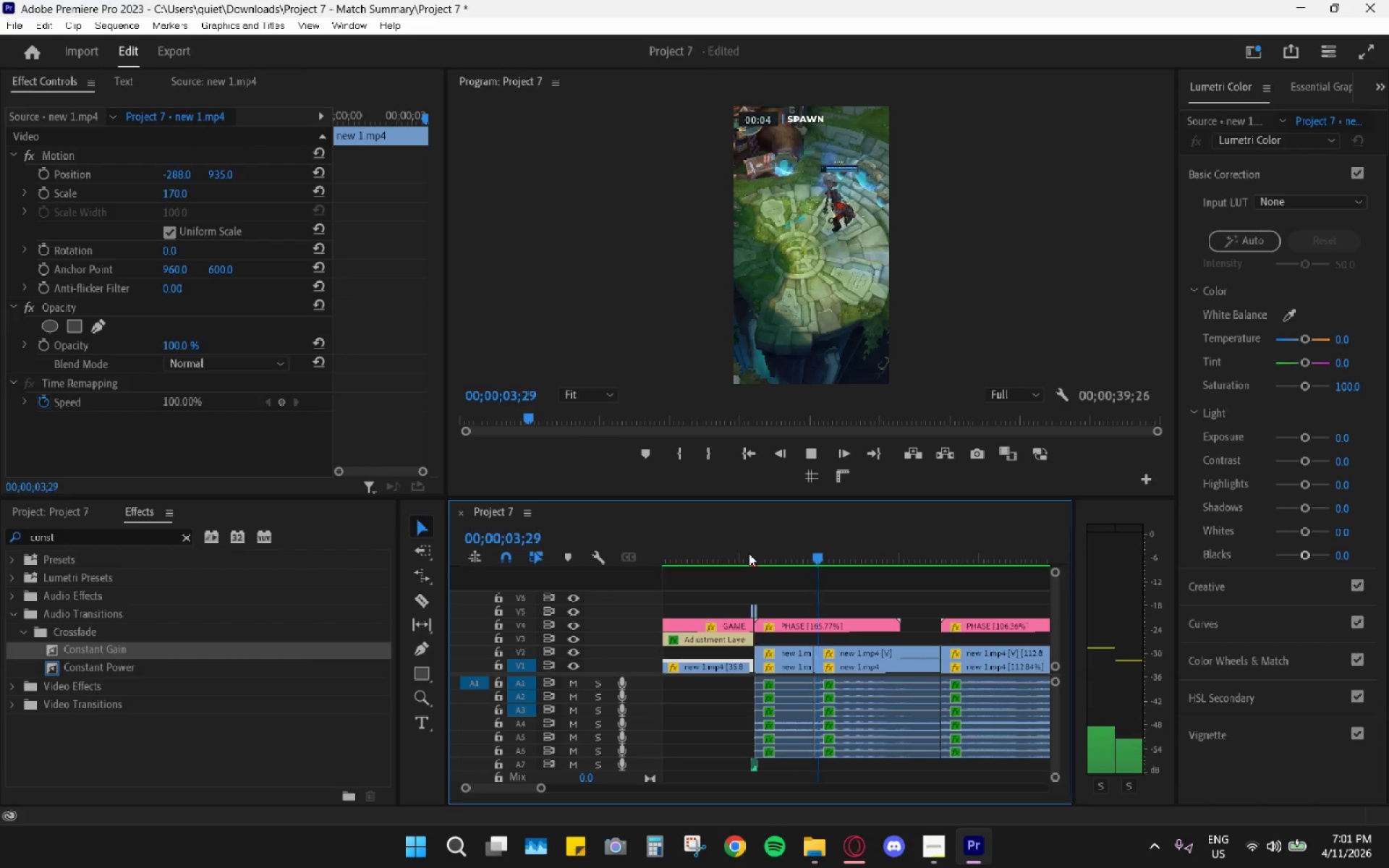 
hold_key(key=AltLeft, duration=0.73)
scroll: coordinate [836, 673], scroll_direction: down, amount: 7.0
 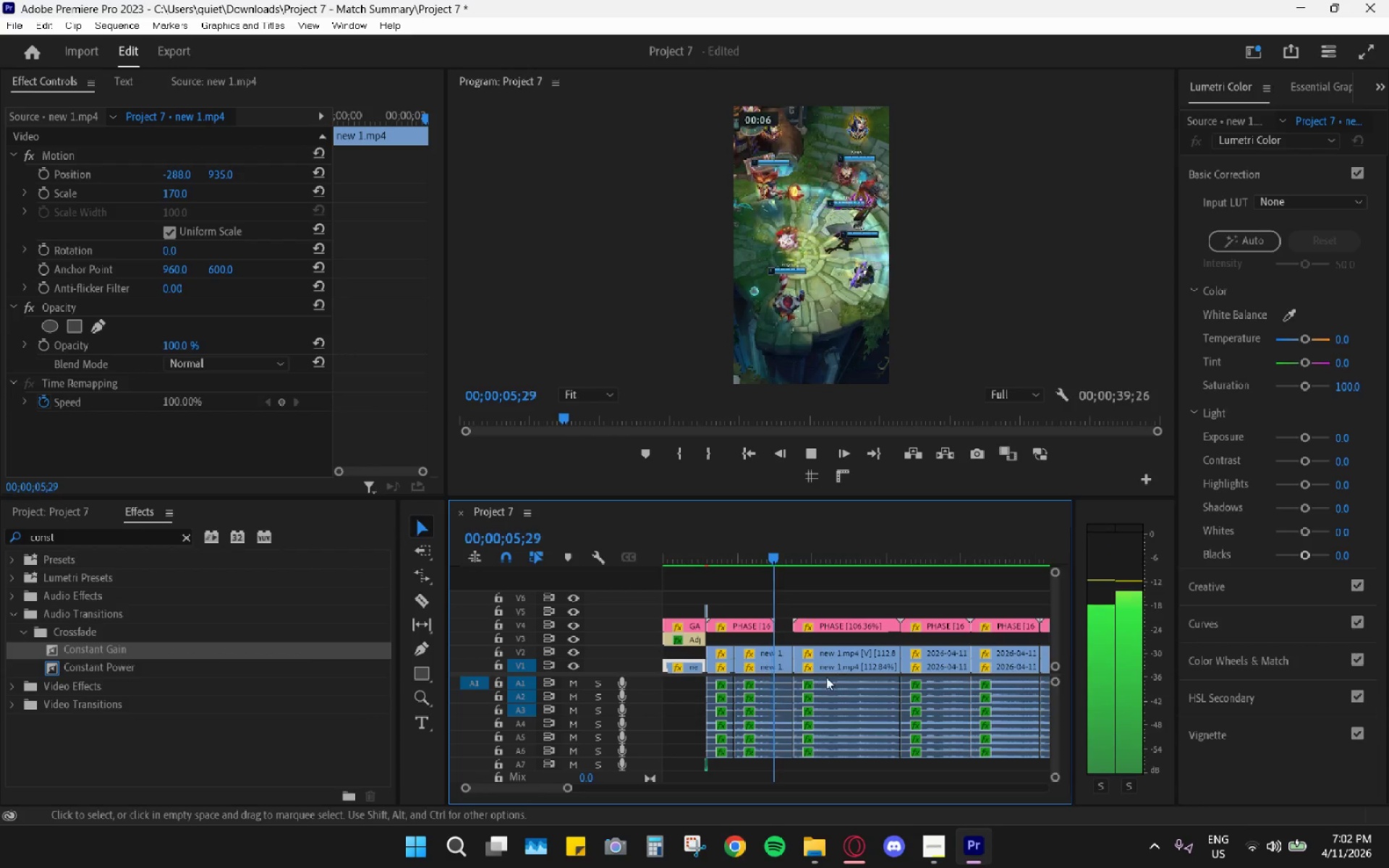 
hold_key(key=AltLeft, duration=1.03)
 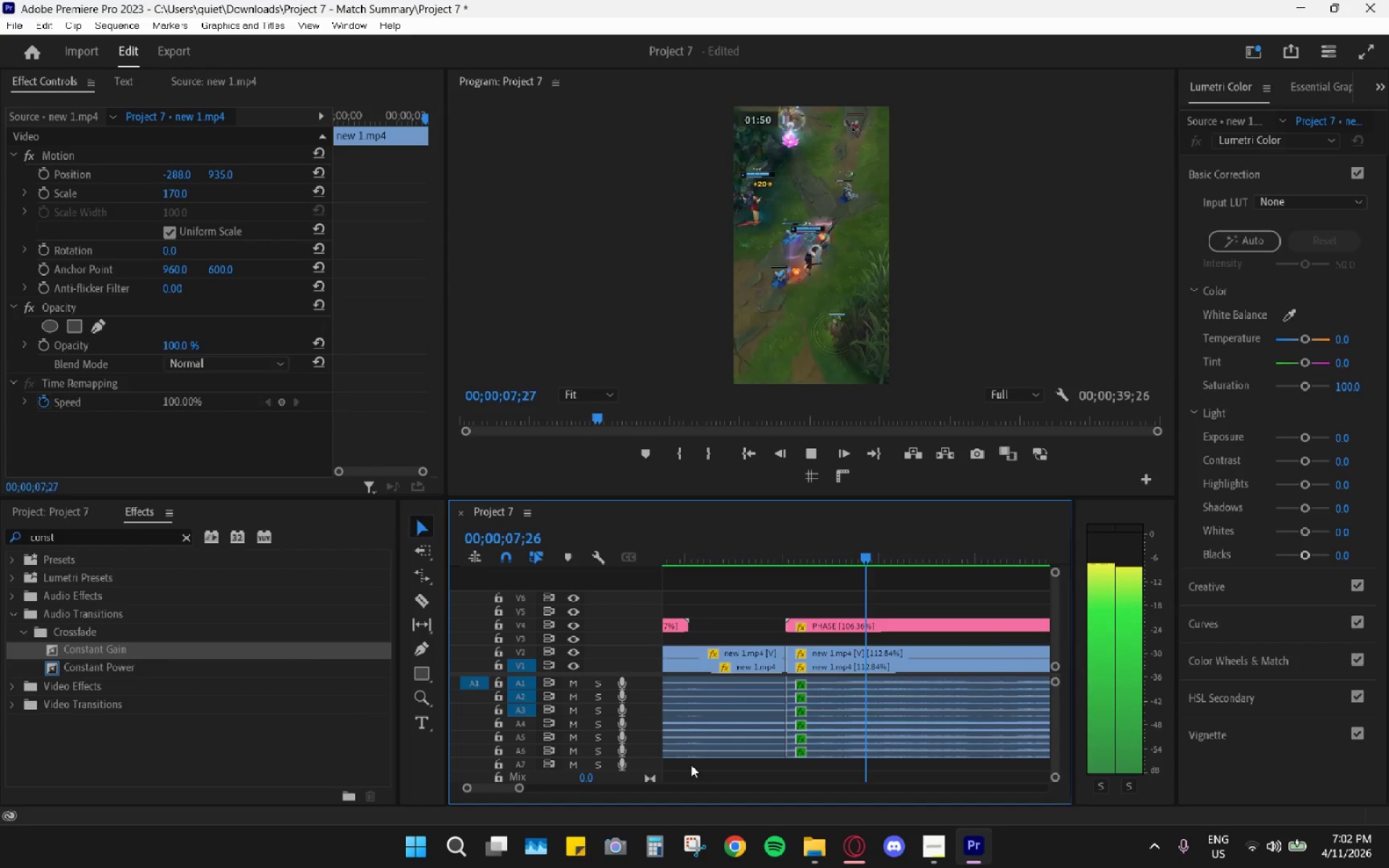 
key(Space)
 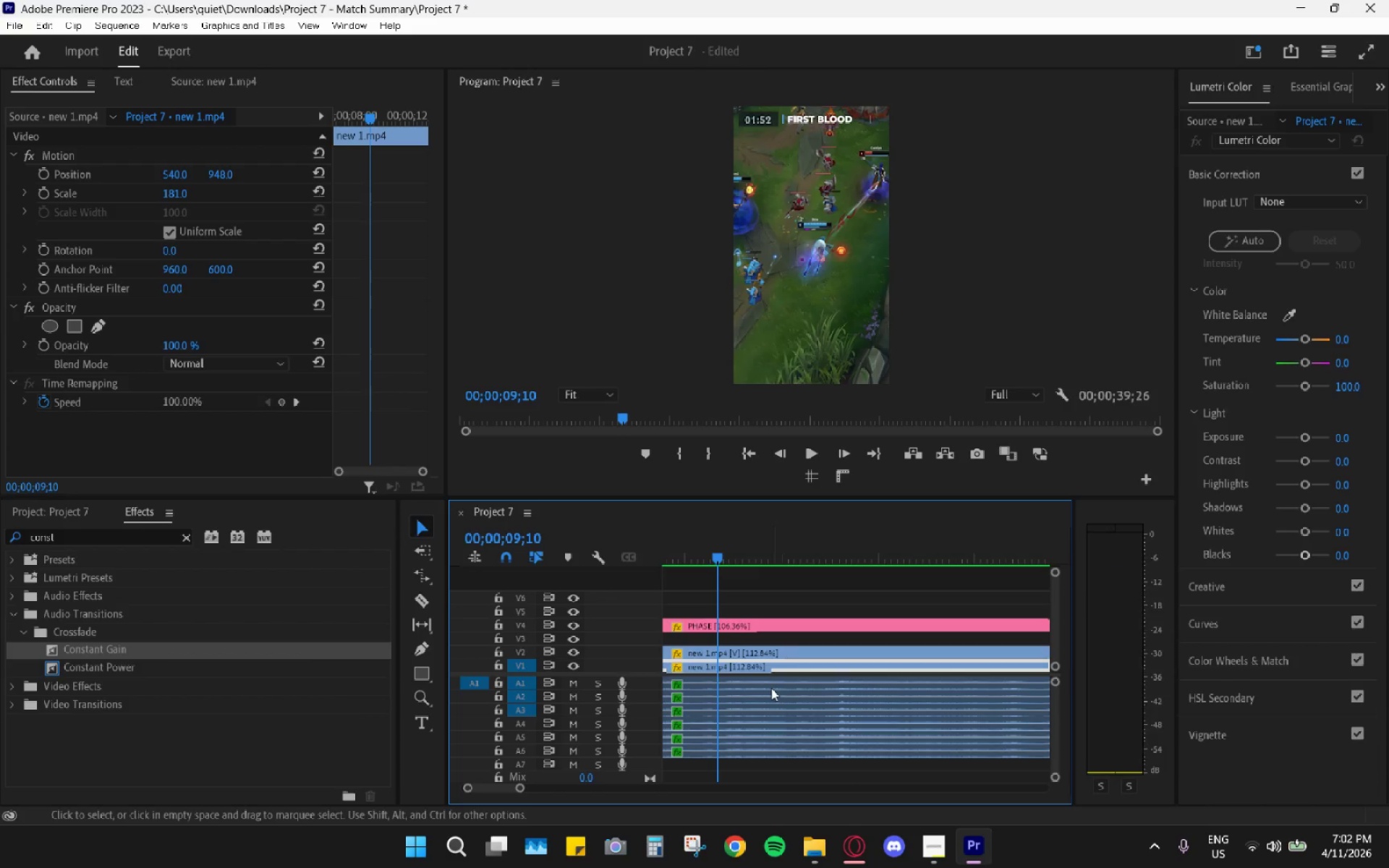 
scroll: coordinate [730, 759], scroll_direction: up, amount: 35.0
 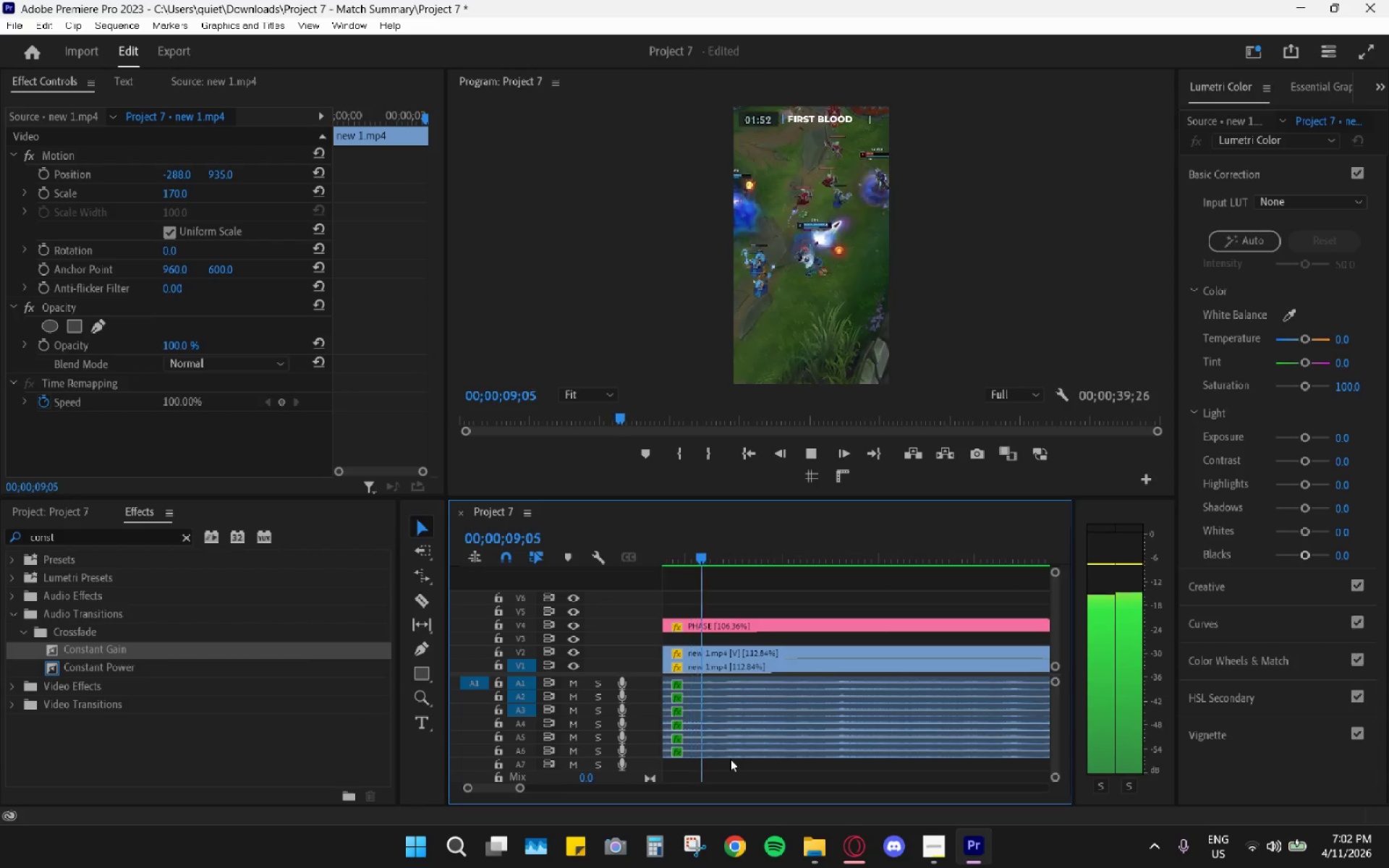 
hold_key(key=AltLeft, duration=0.64)
scroll: coordinate [772, 706], scroll_direction: down, amount: 6.0
 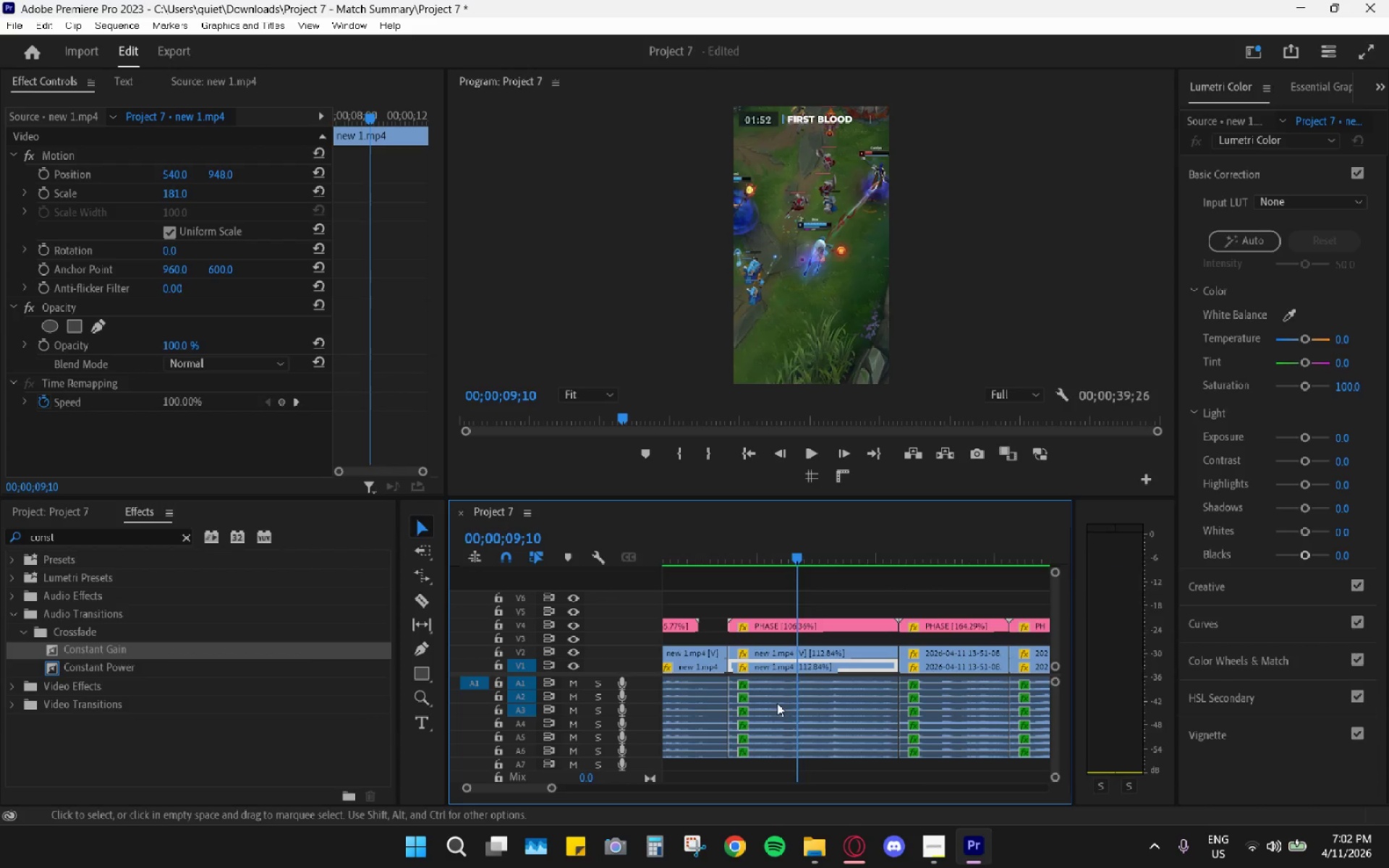 
key(Space)
 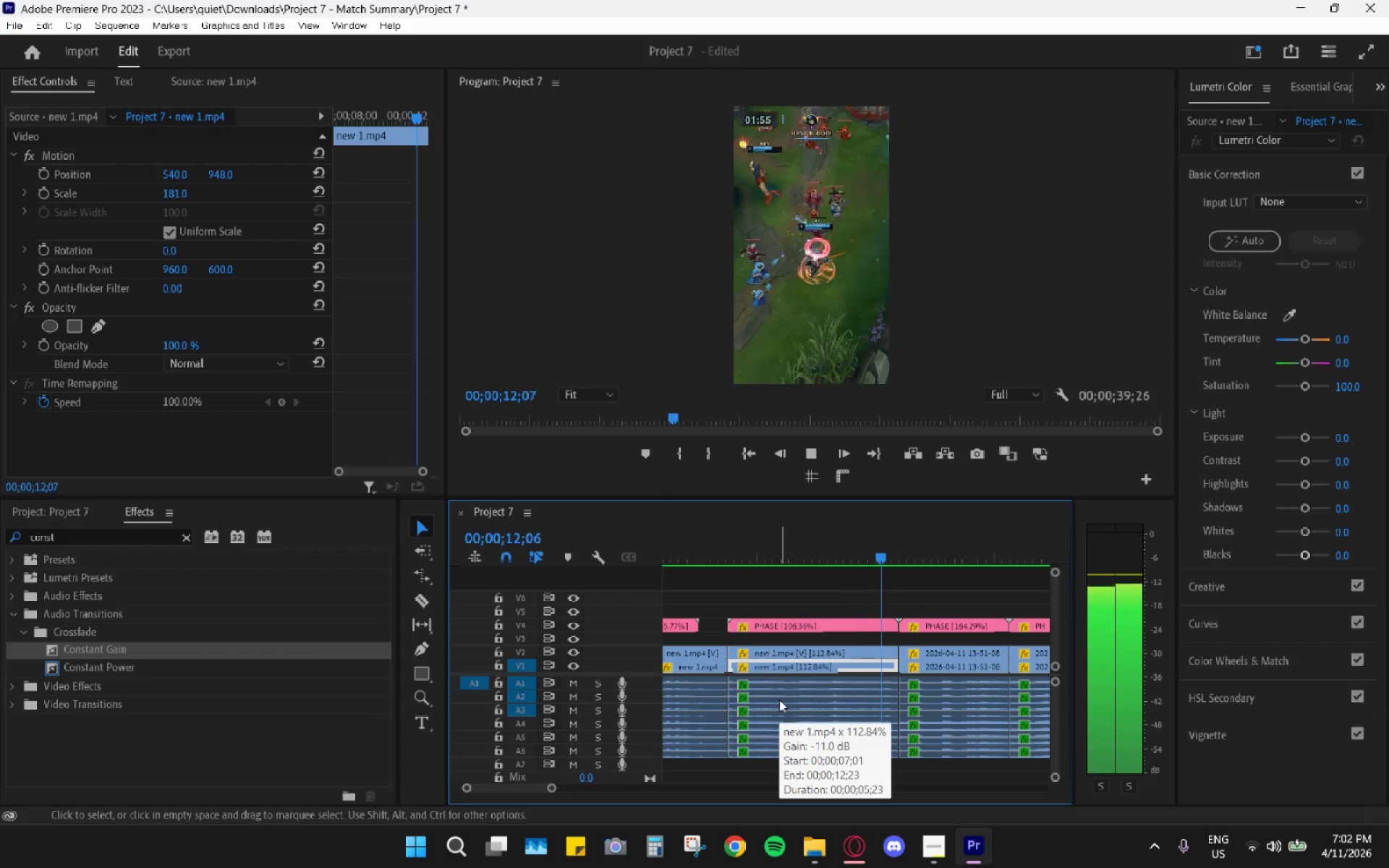 
key(Space)
 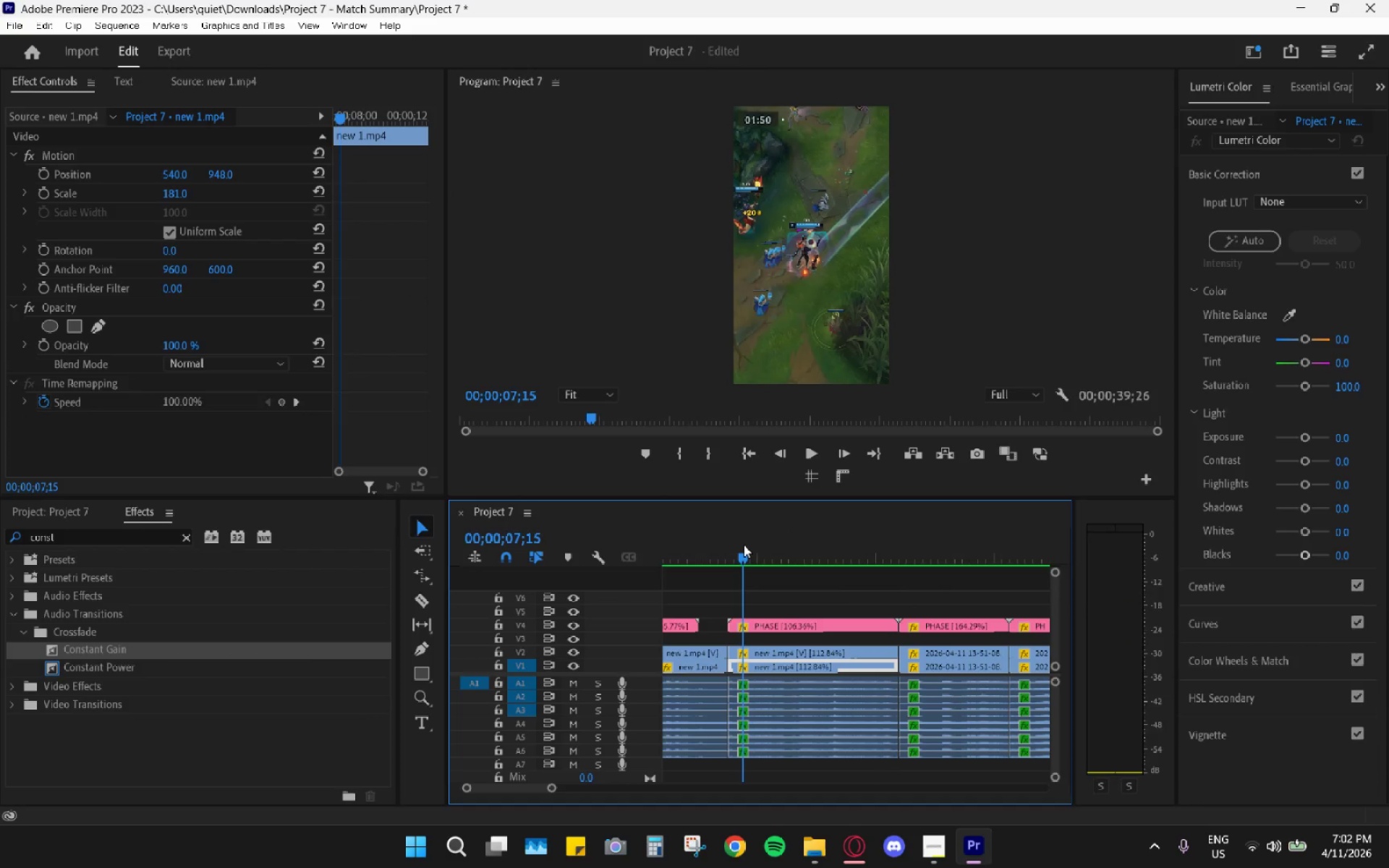 
key(Space)
 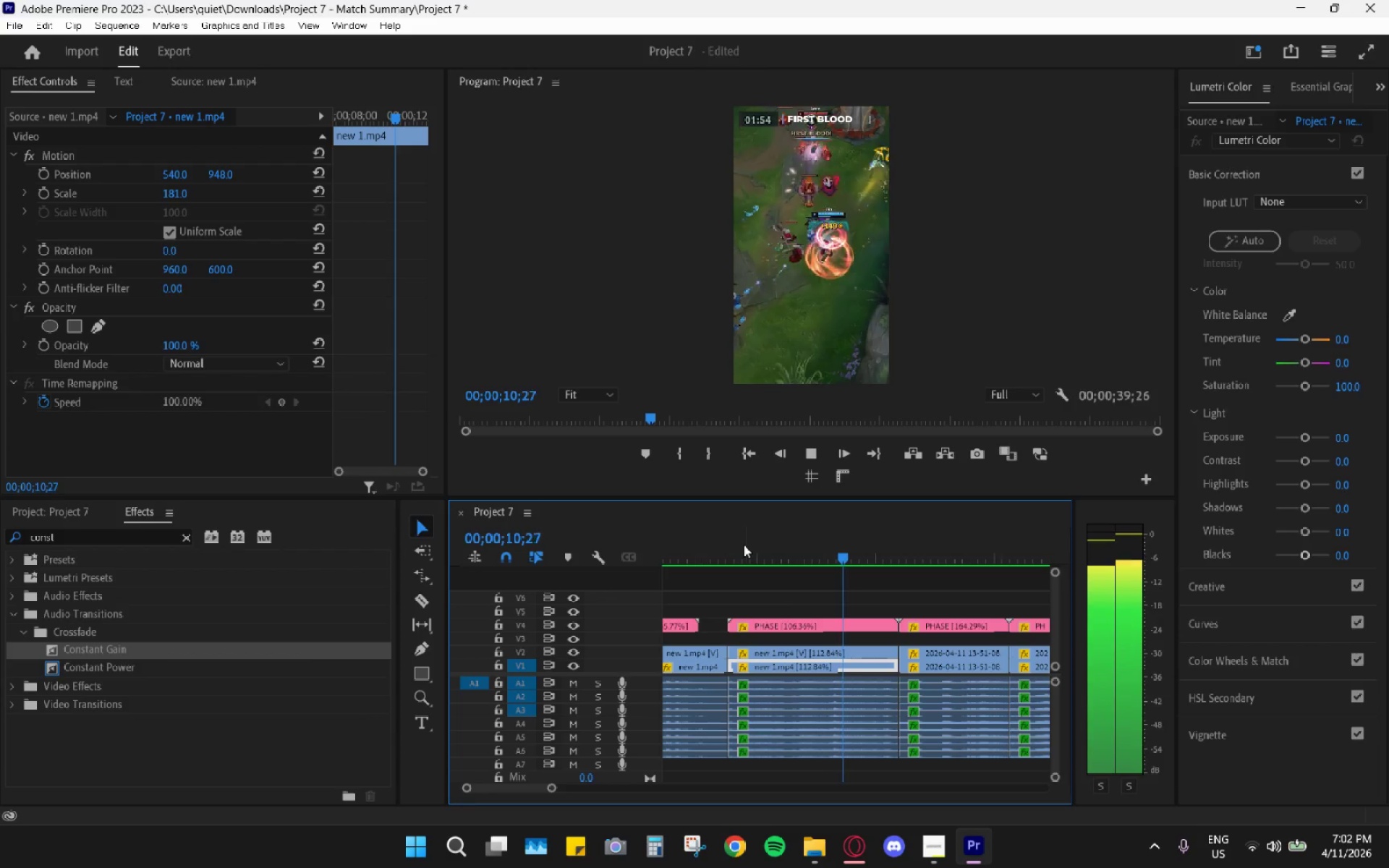 
hold_key(key=AltLeft, duration=0.72)
scroll: coordinate [818, 633], scroll_direction: down, amount: 6.0
 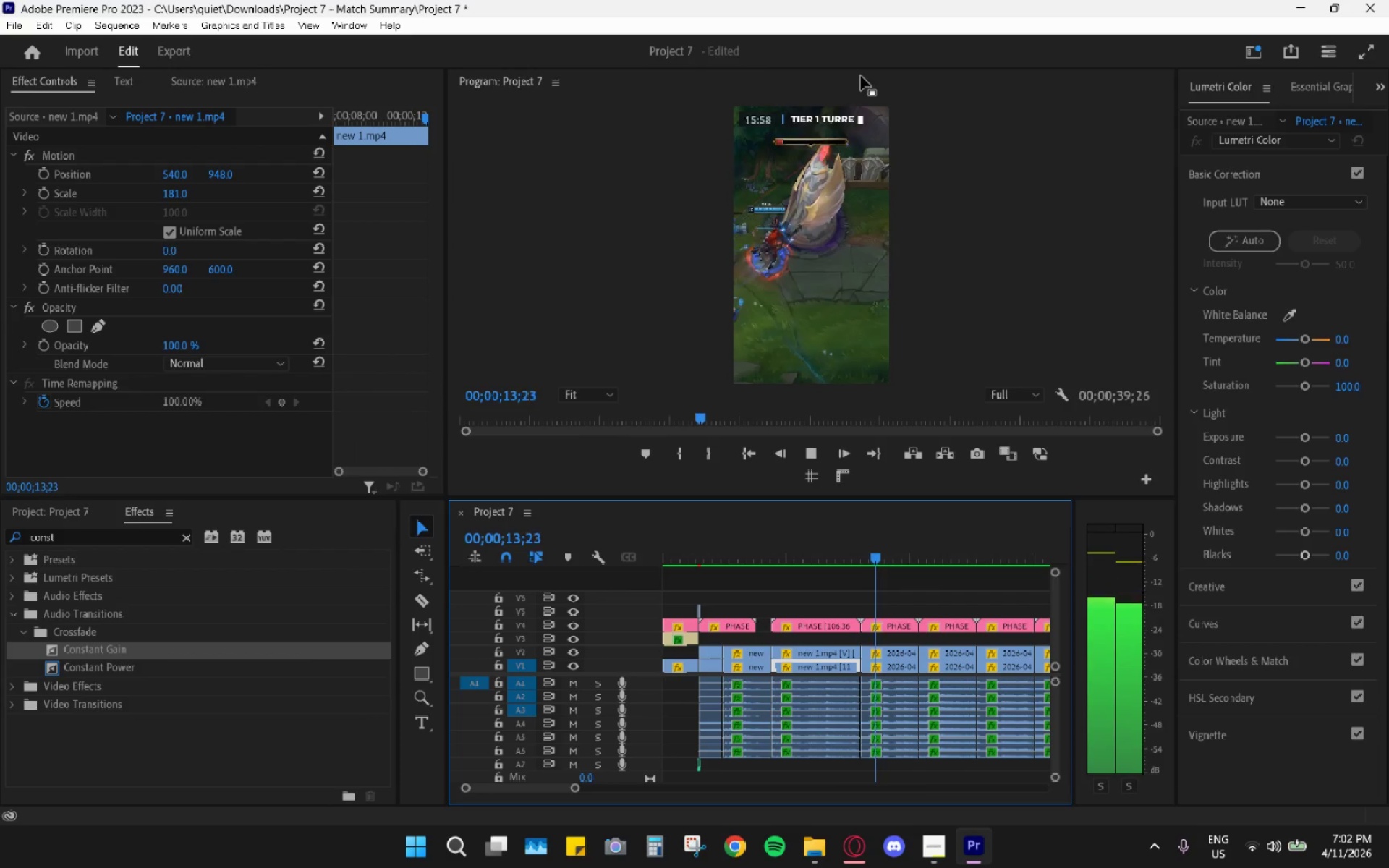 
double_click([862, 73])
 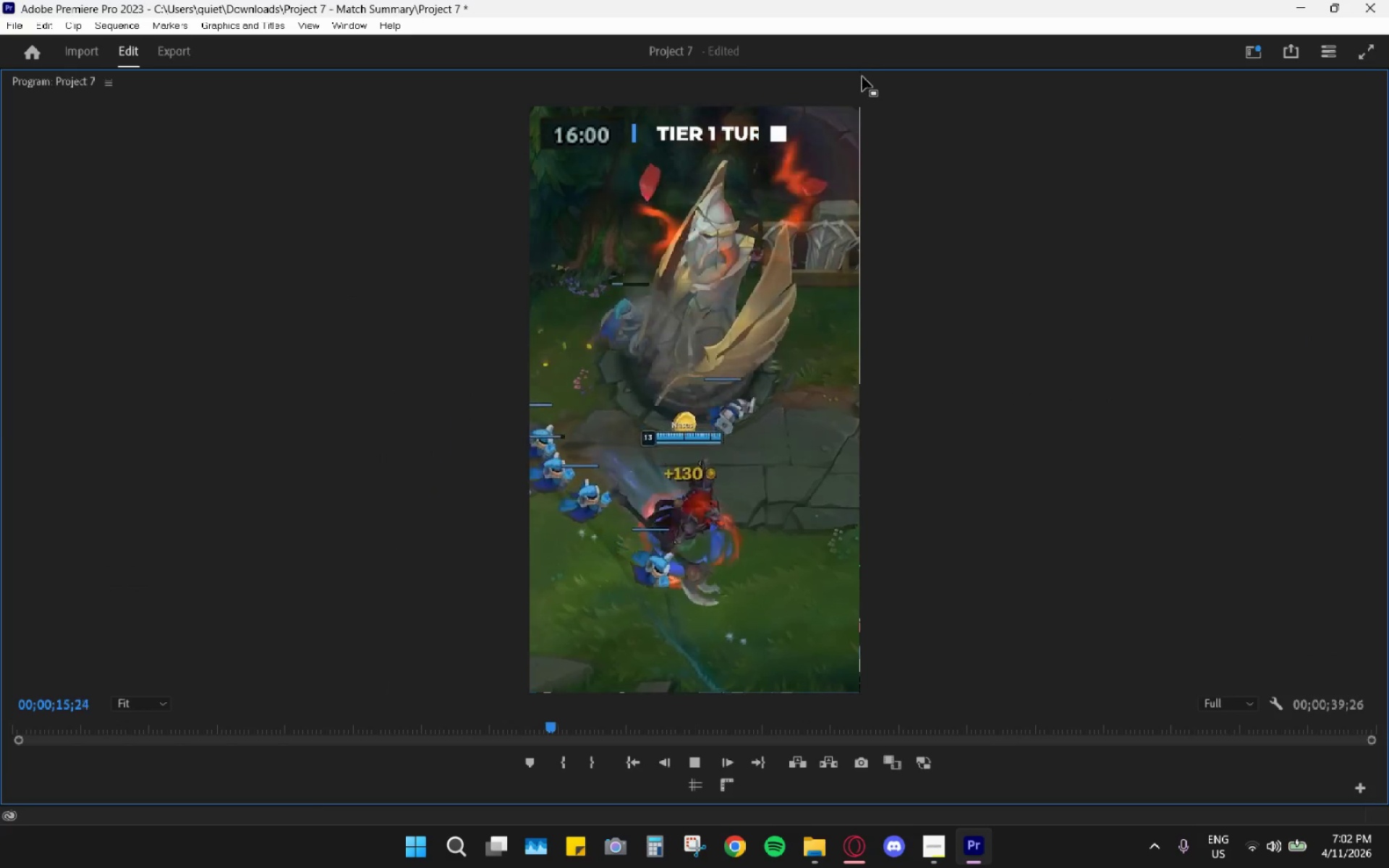 
double_click([861, 82])
 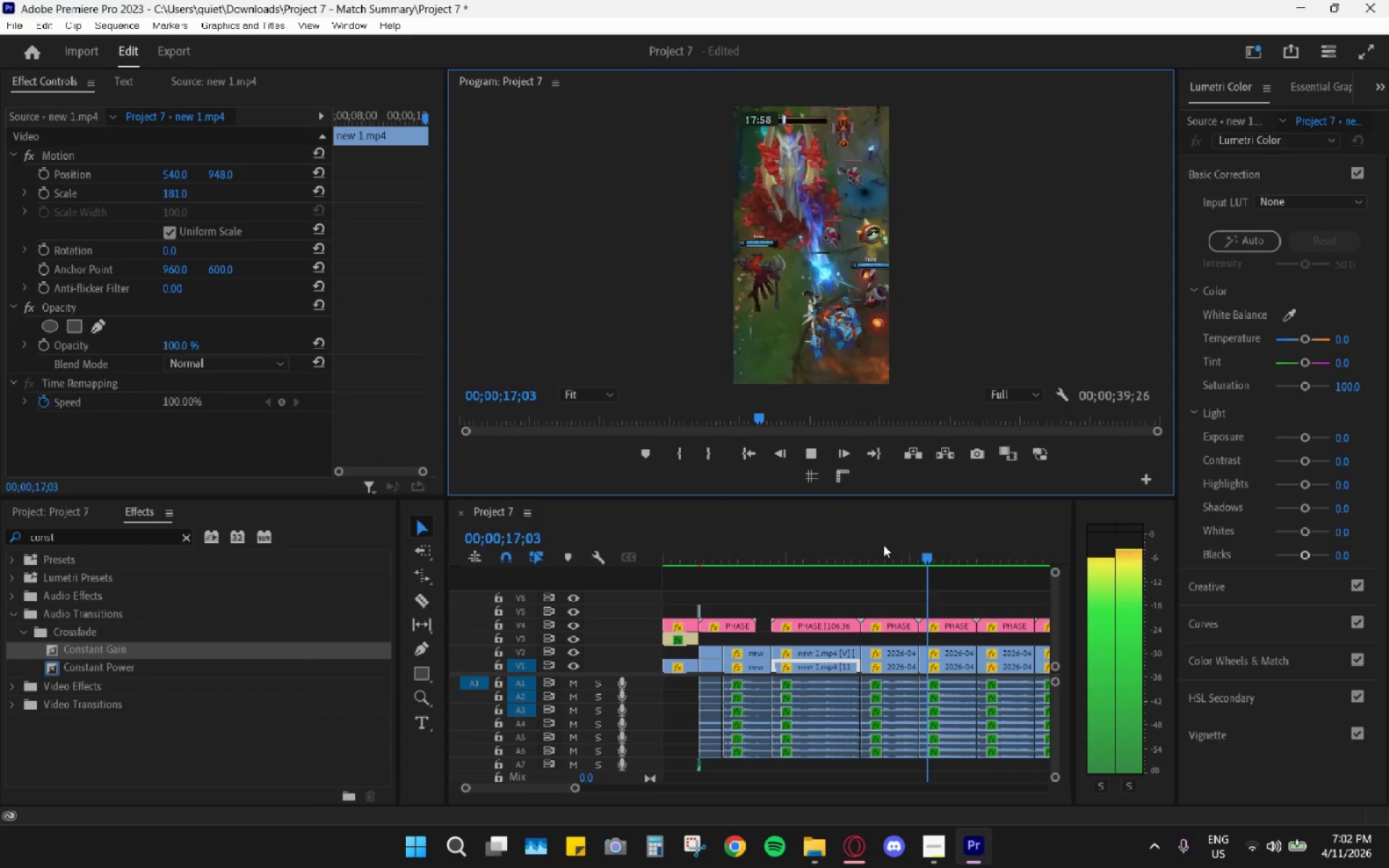 
hold_key(key=AltLeft, duration=0.78)
scroll: coordinate [918, 715], scroll_direction: down, amount: 7.0
 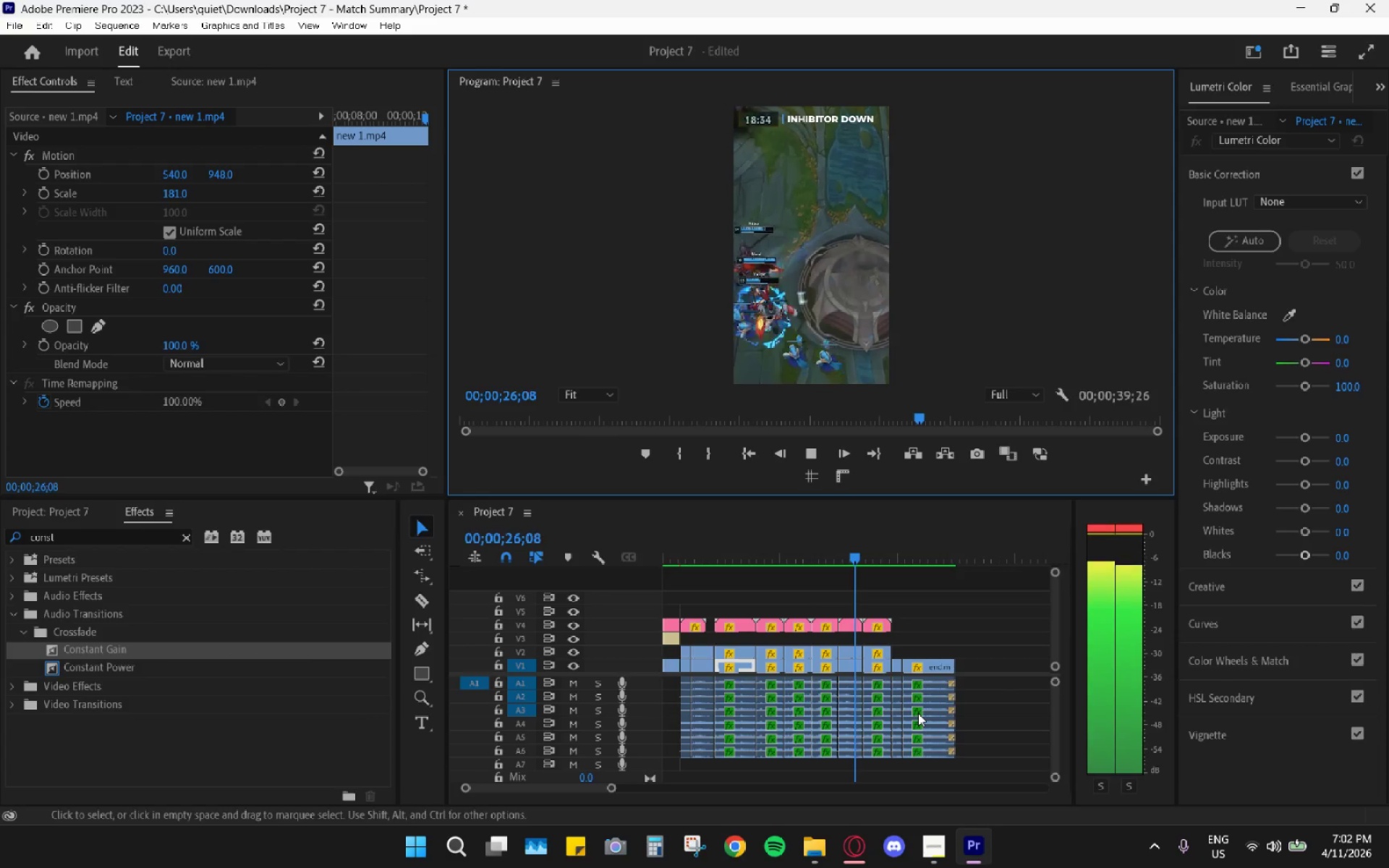 
wait(12.93)
 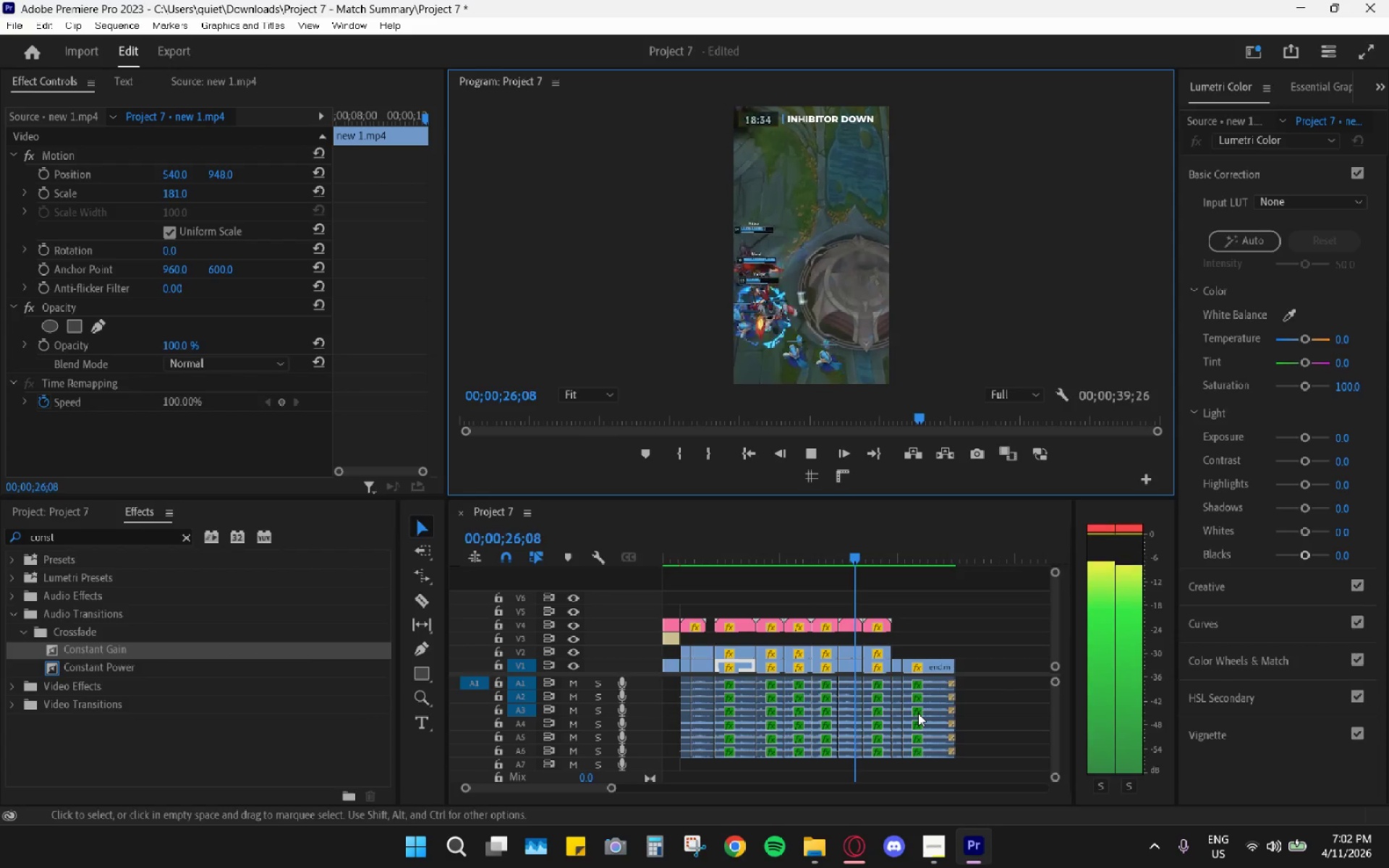 
key(Space)